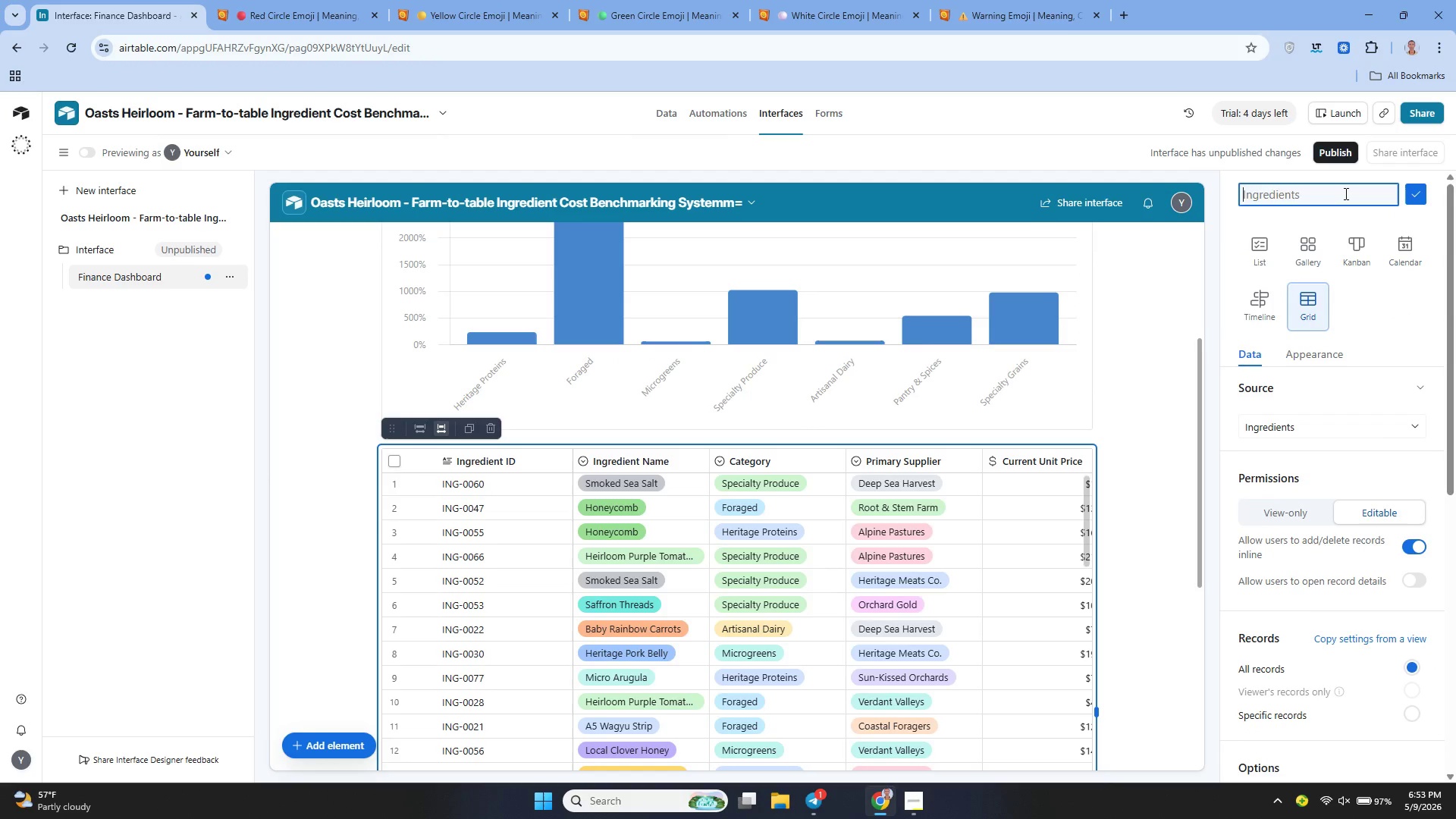 
type(High Alert )
 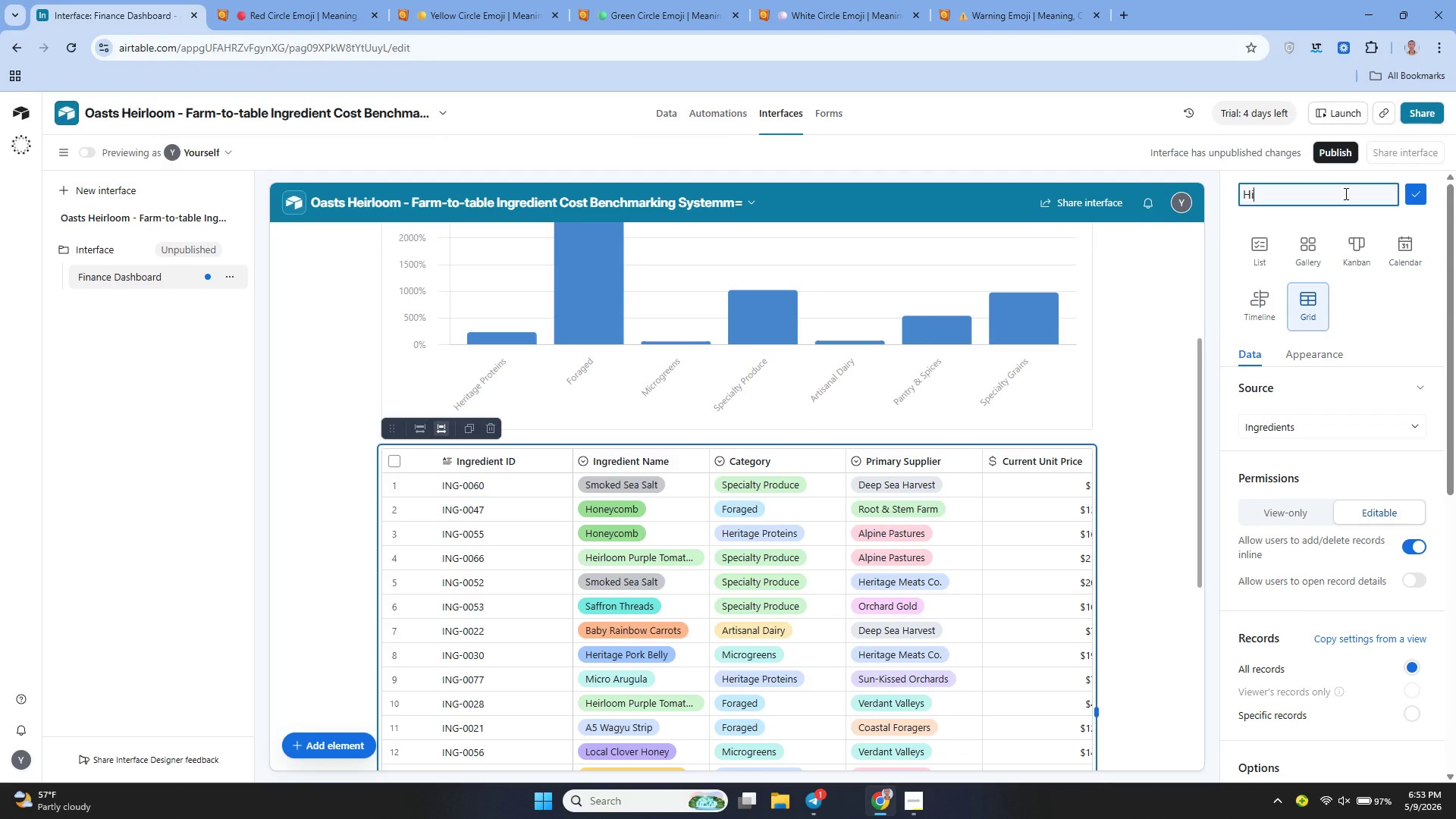 
type(- Price Increase )
 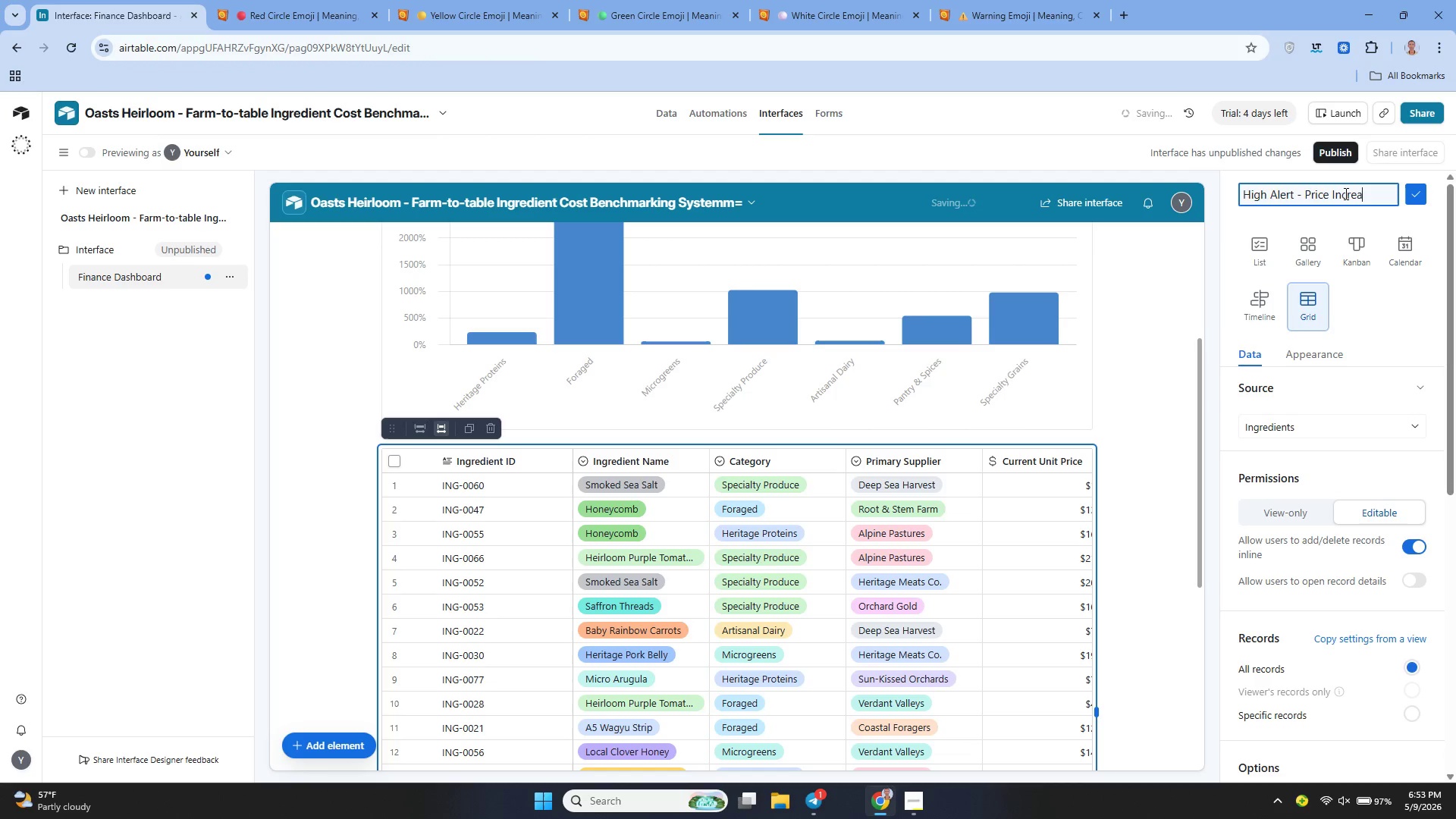 
wait(5.08)
 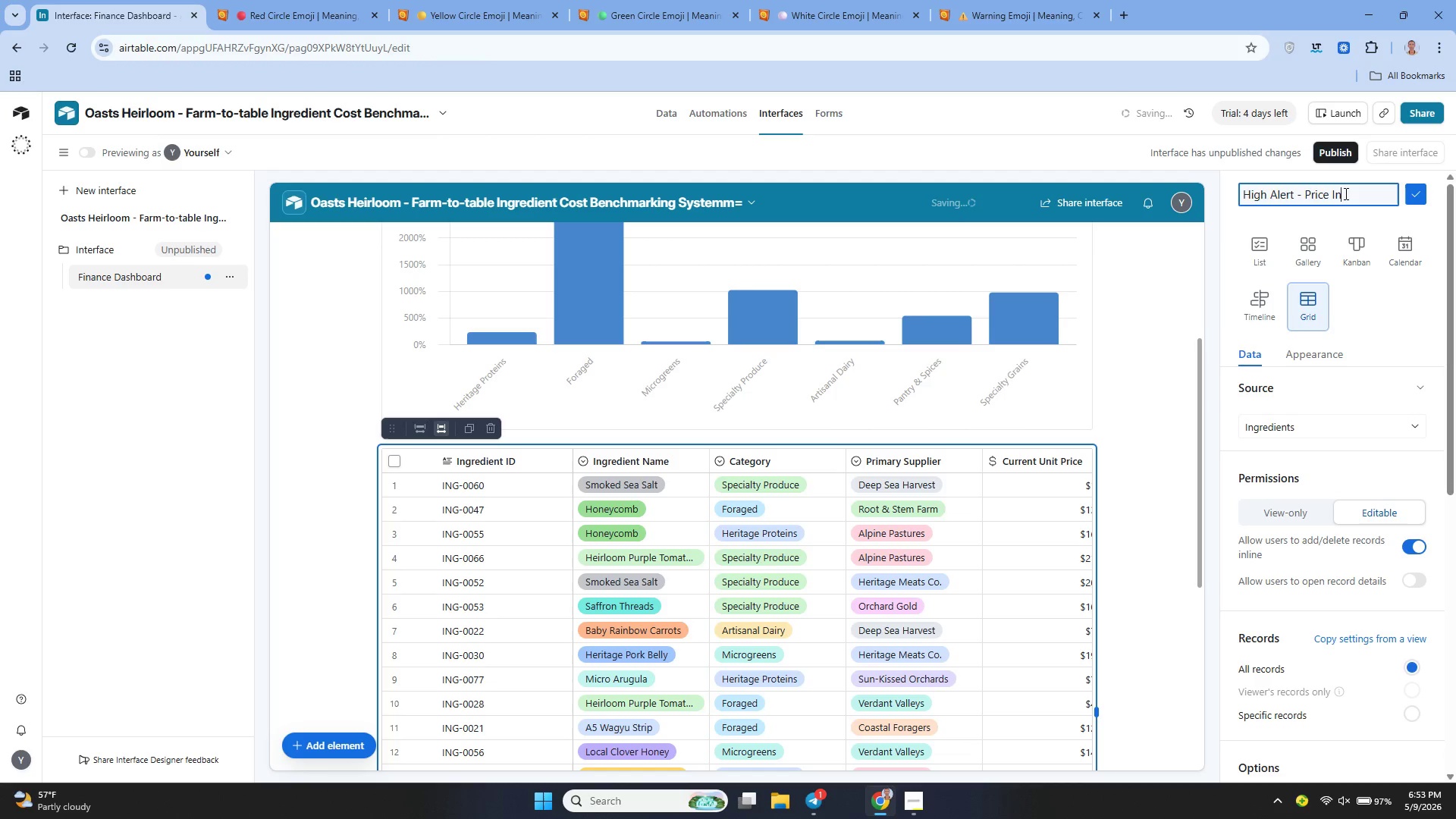 
type(>15%)
 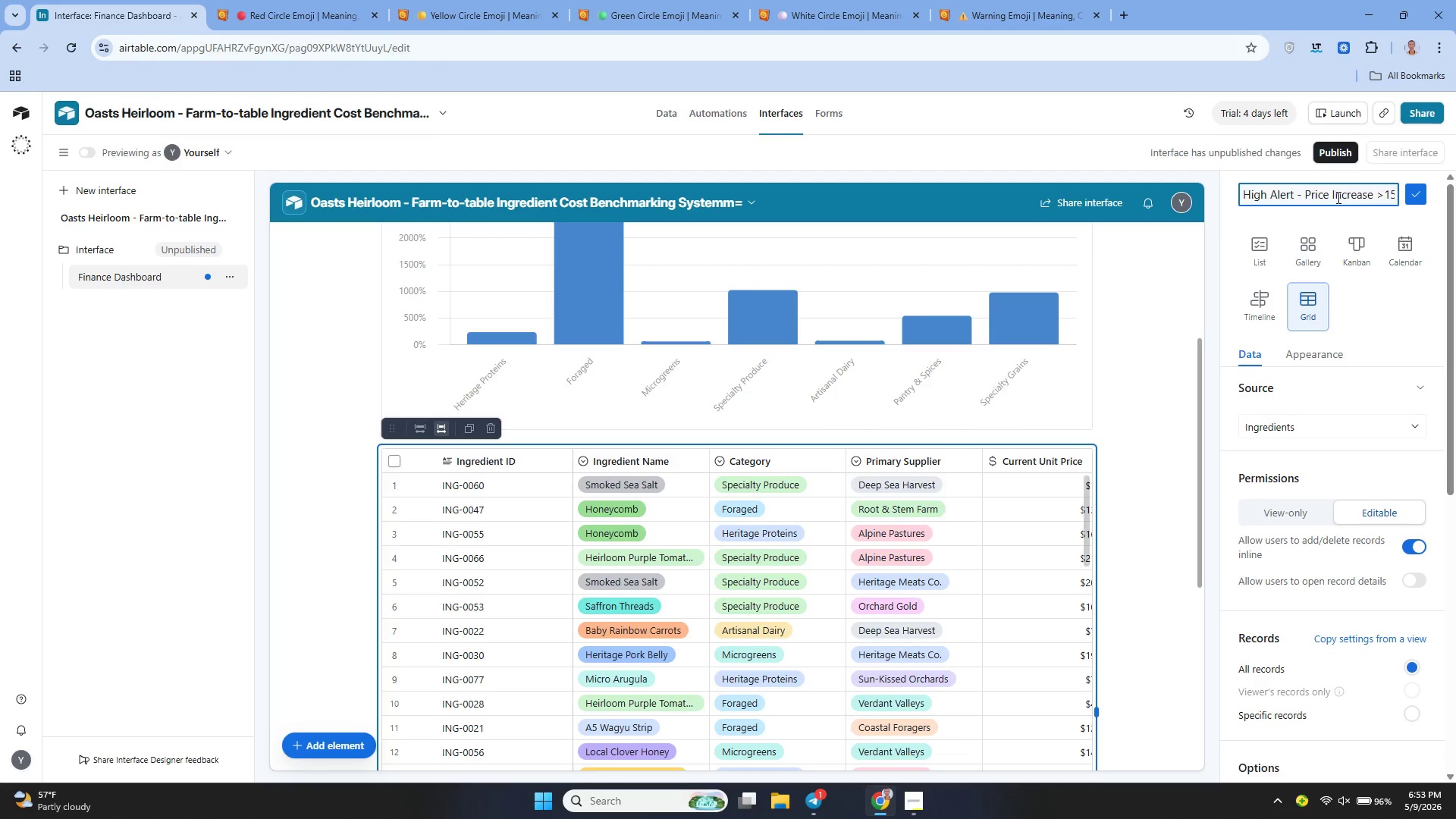 
wait(16.12)
 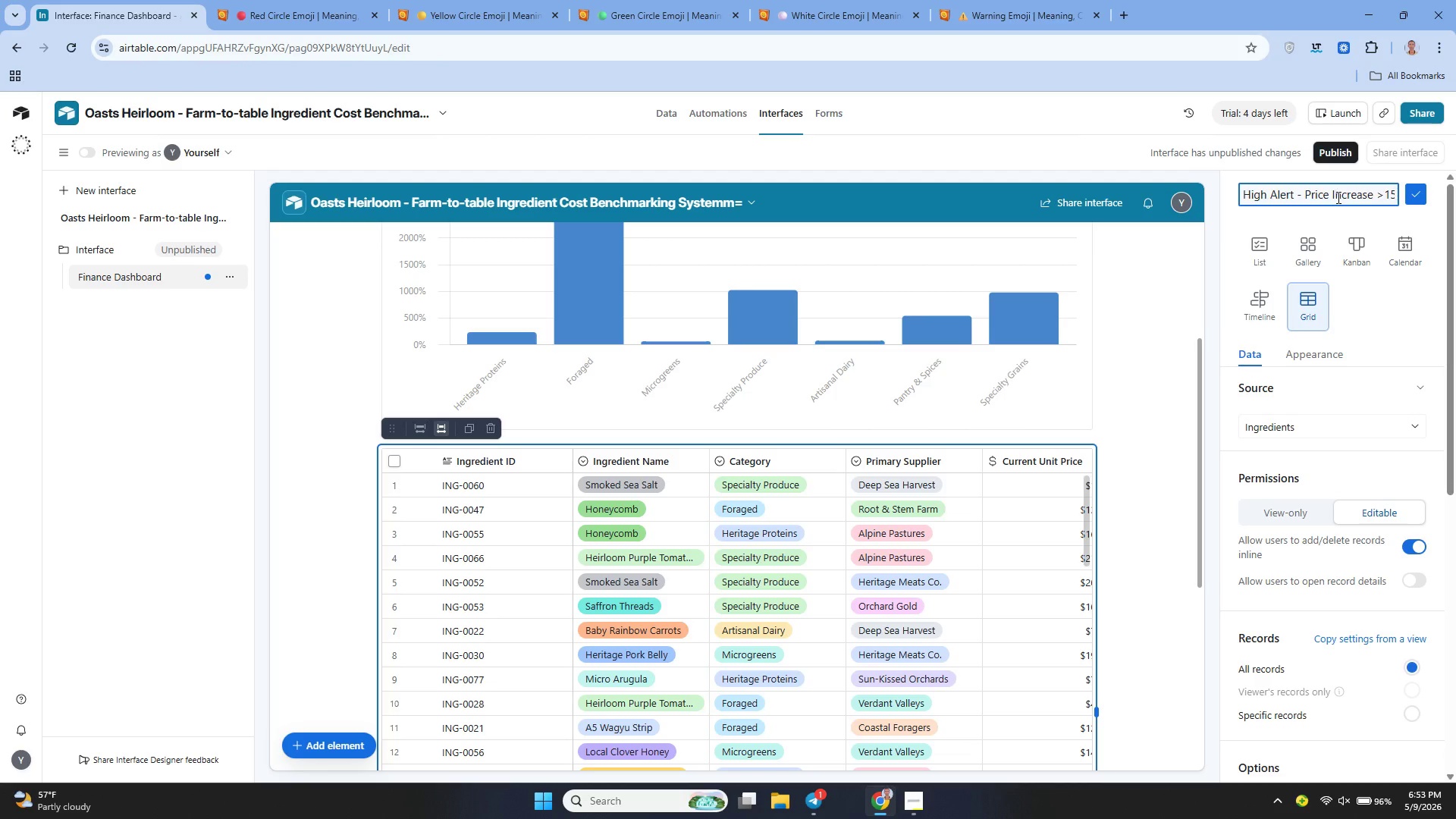 
left_click([1388, 300])
 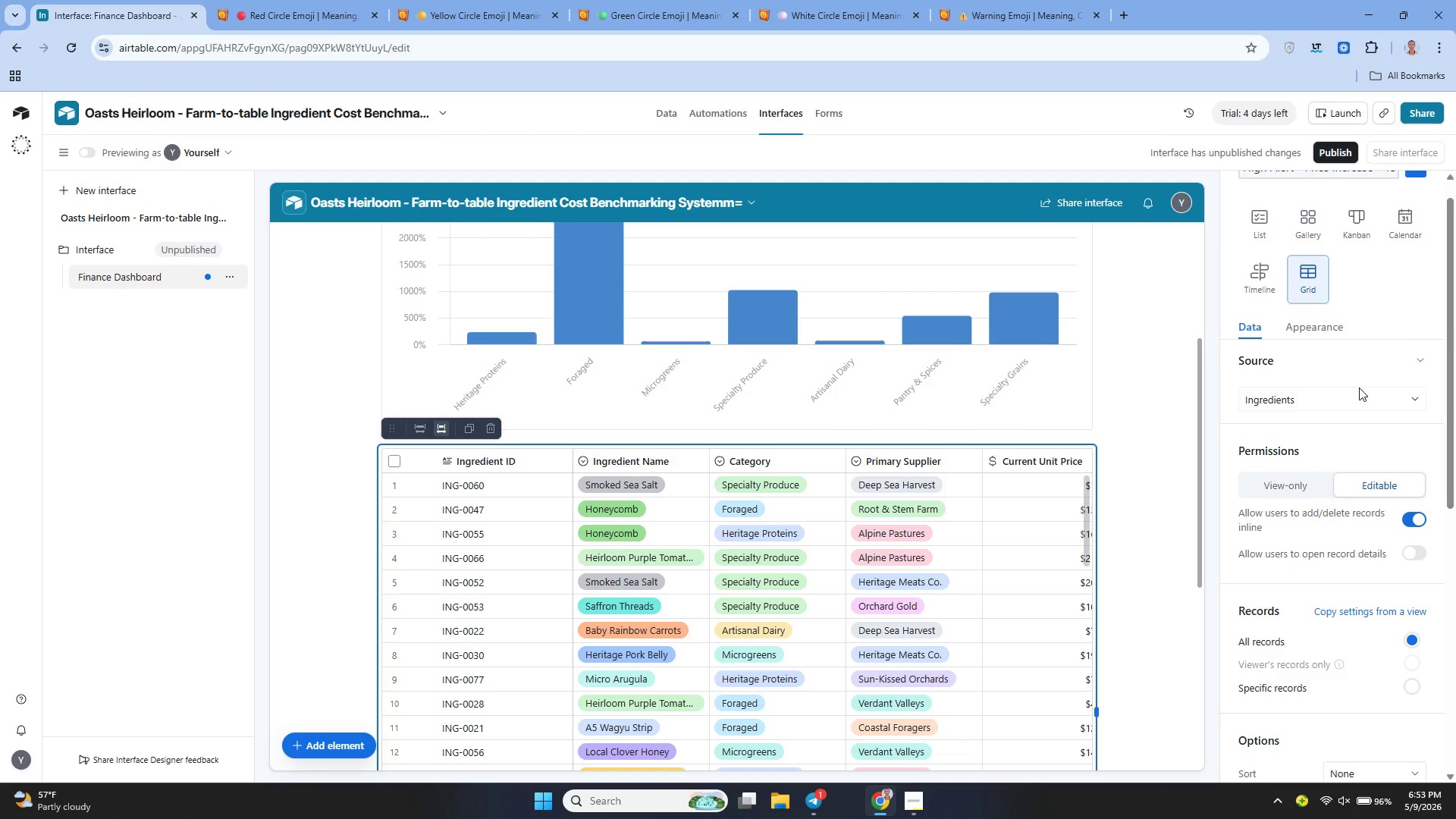 
wait(15.97)
 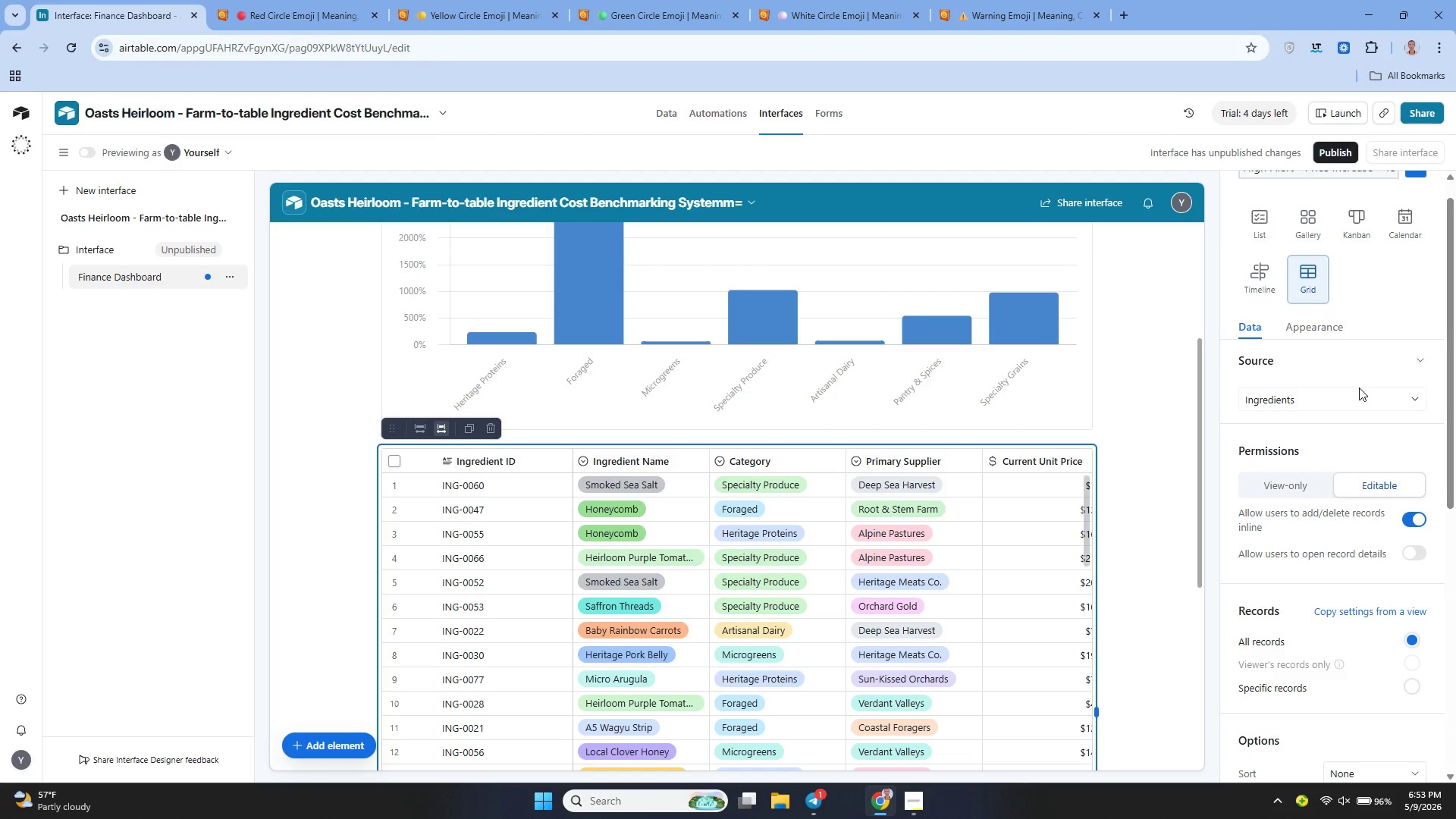 
left_click([1418, 188])
 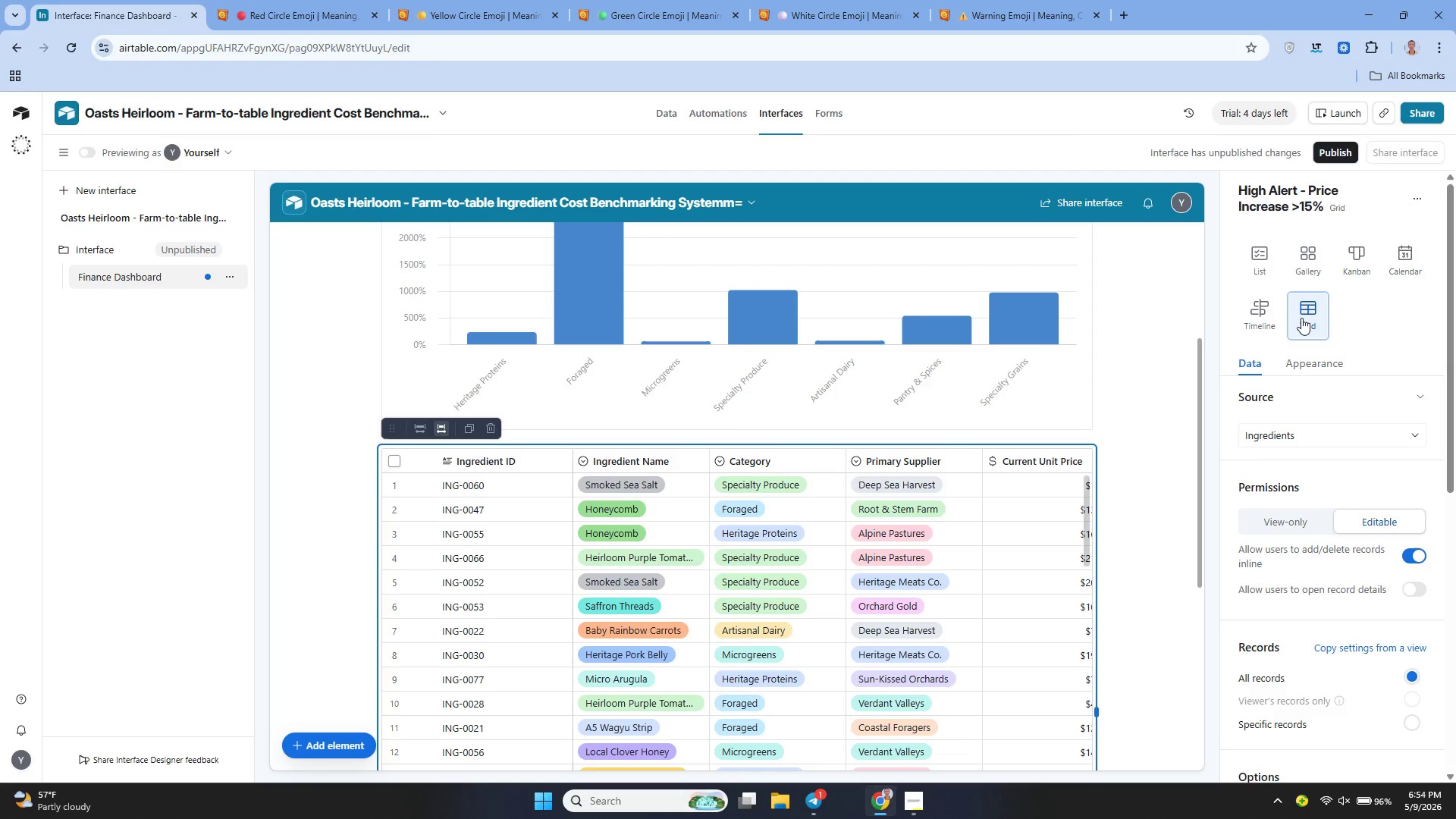 
mouse_move([1382, 419])
 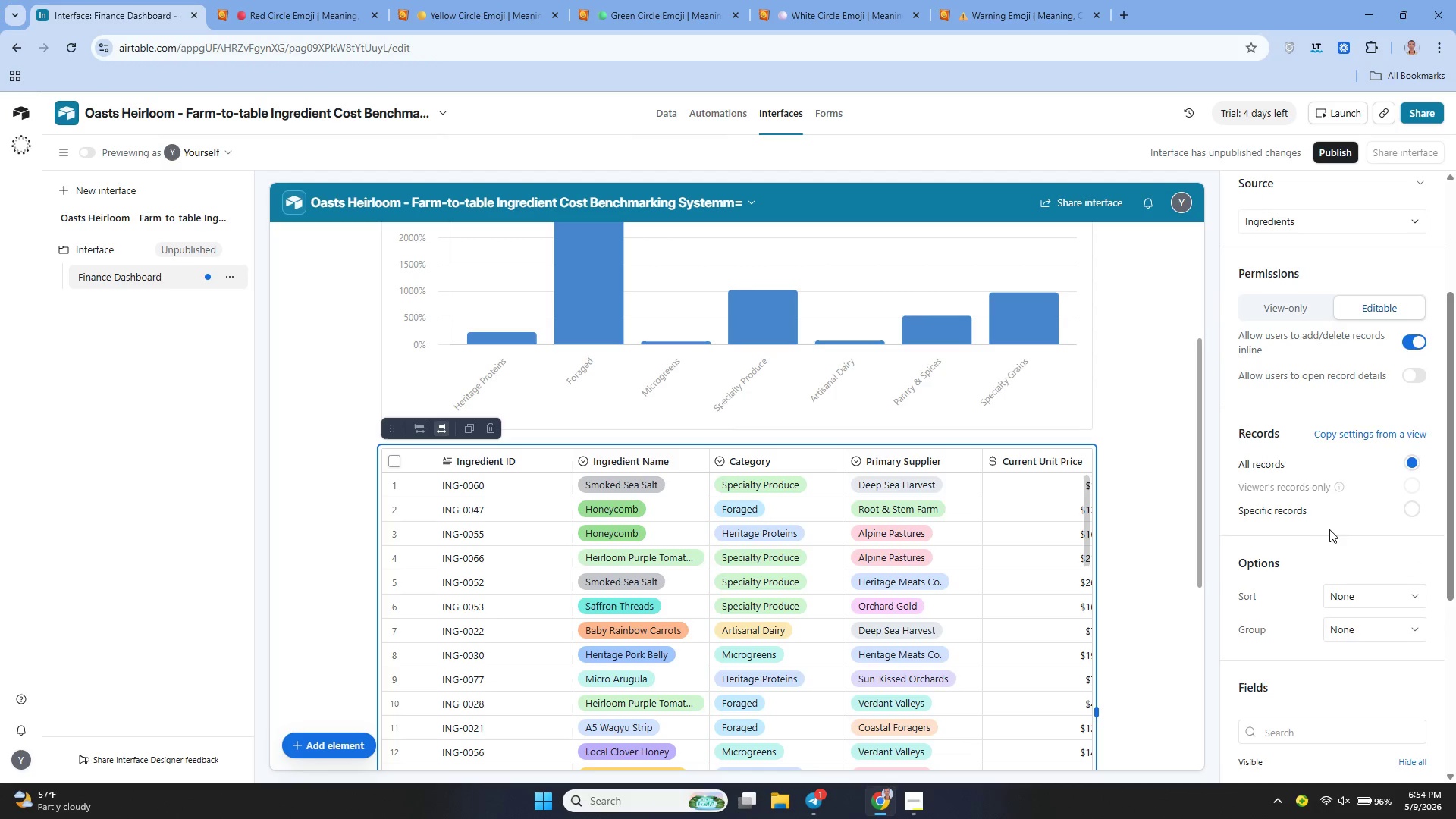 
left_click([1373, 515])
 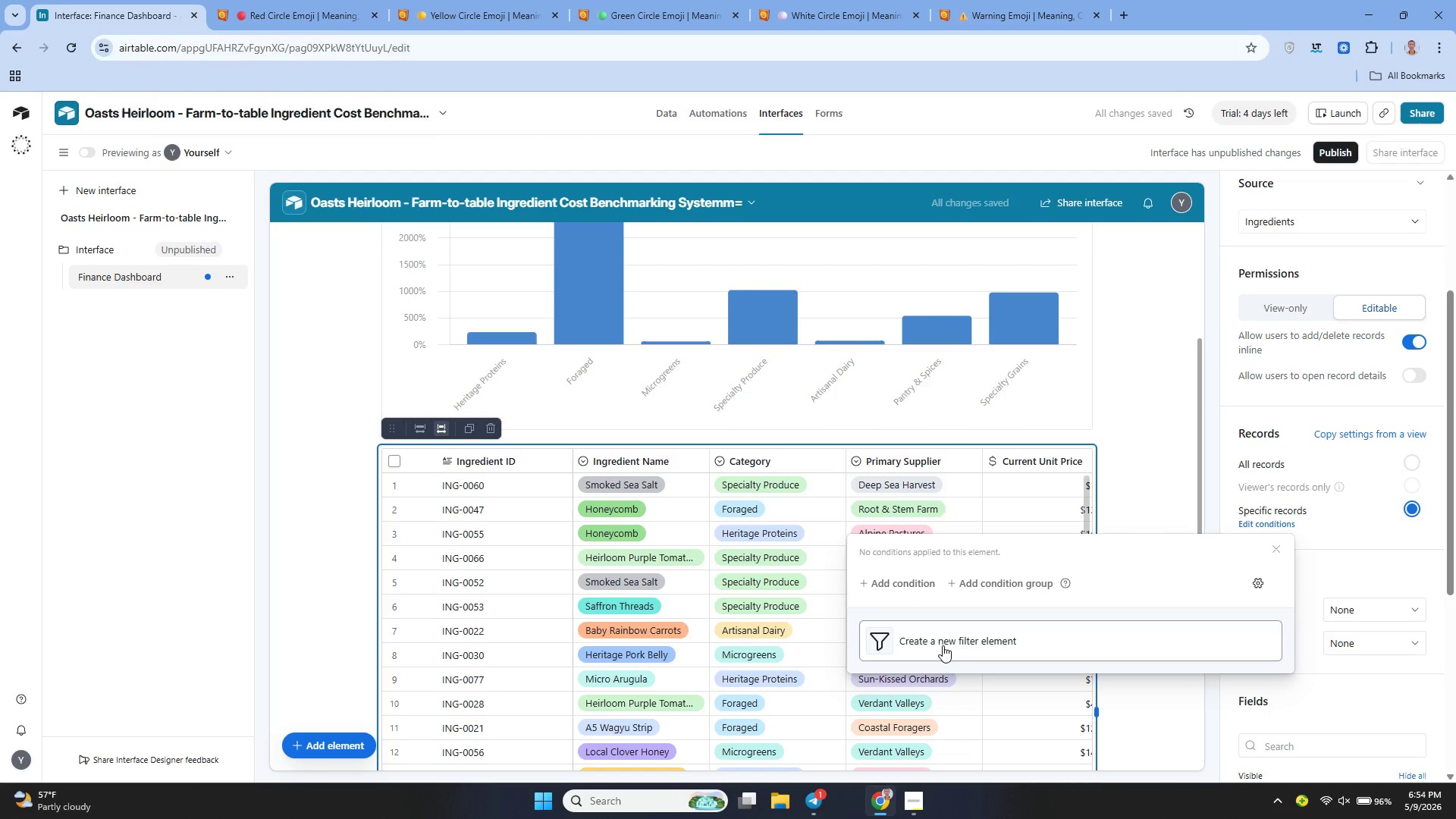 
left_click([915, 584])
 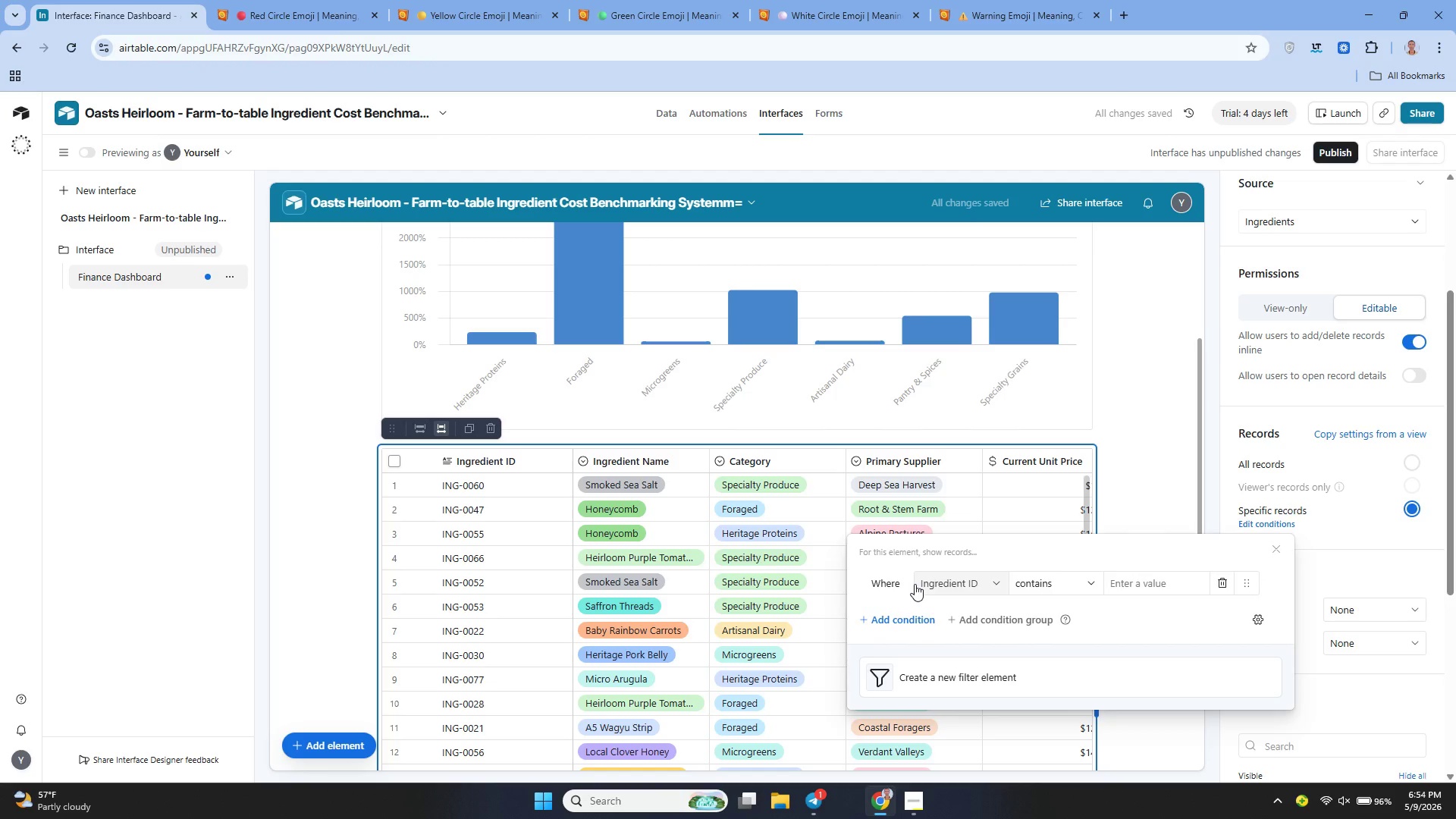 
left_click([955, 587])
 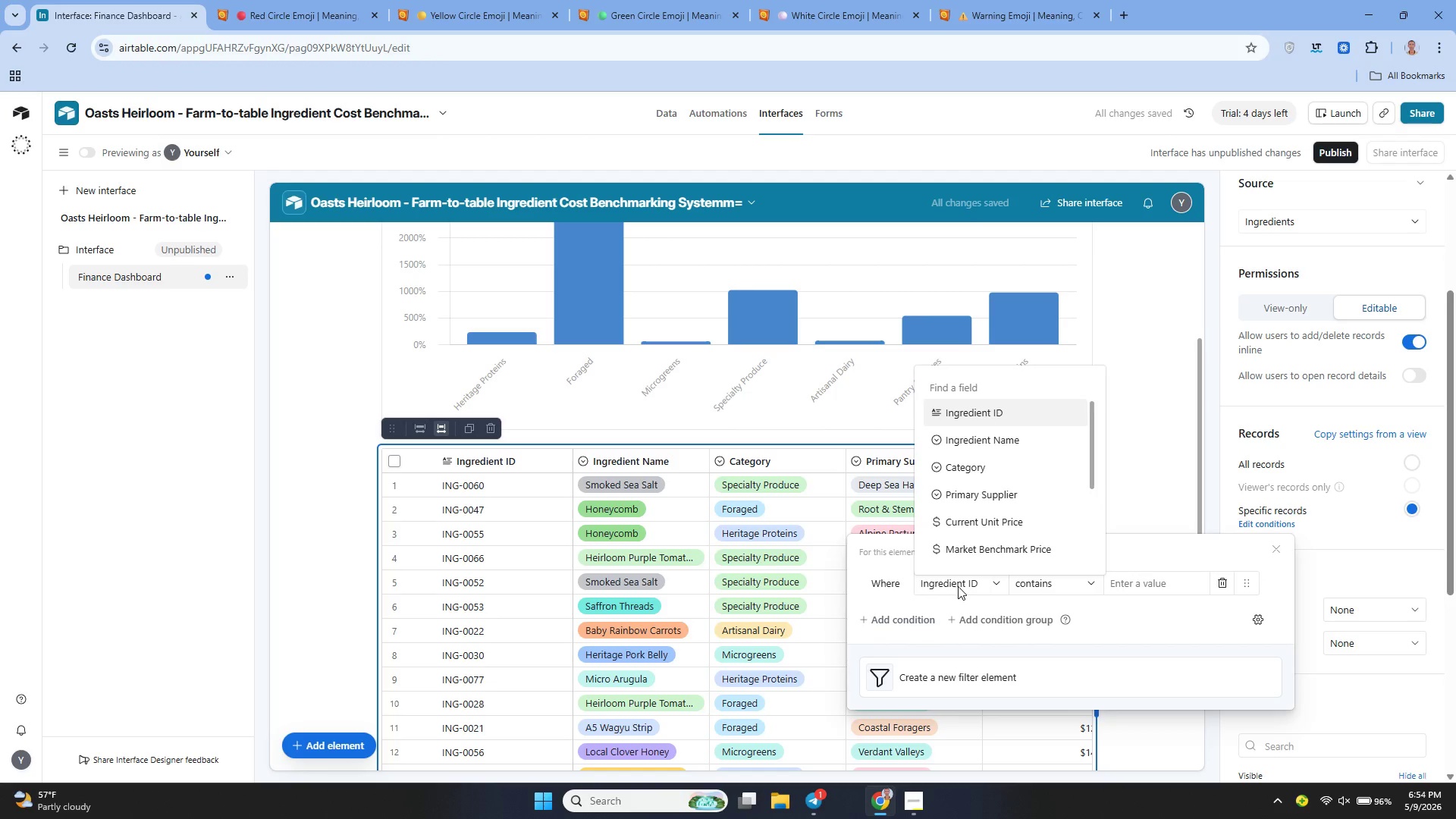 
mouse_move([971, 516])
 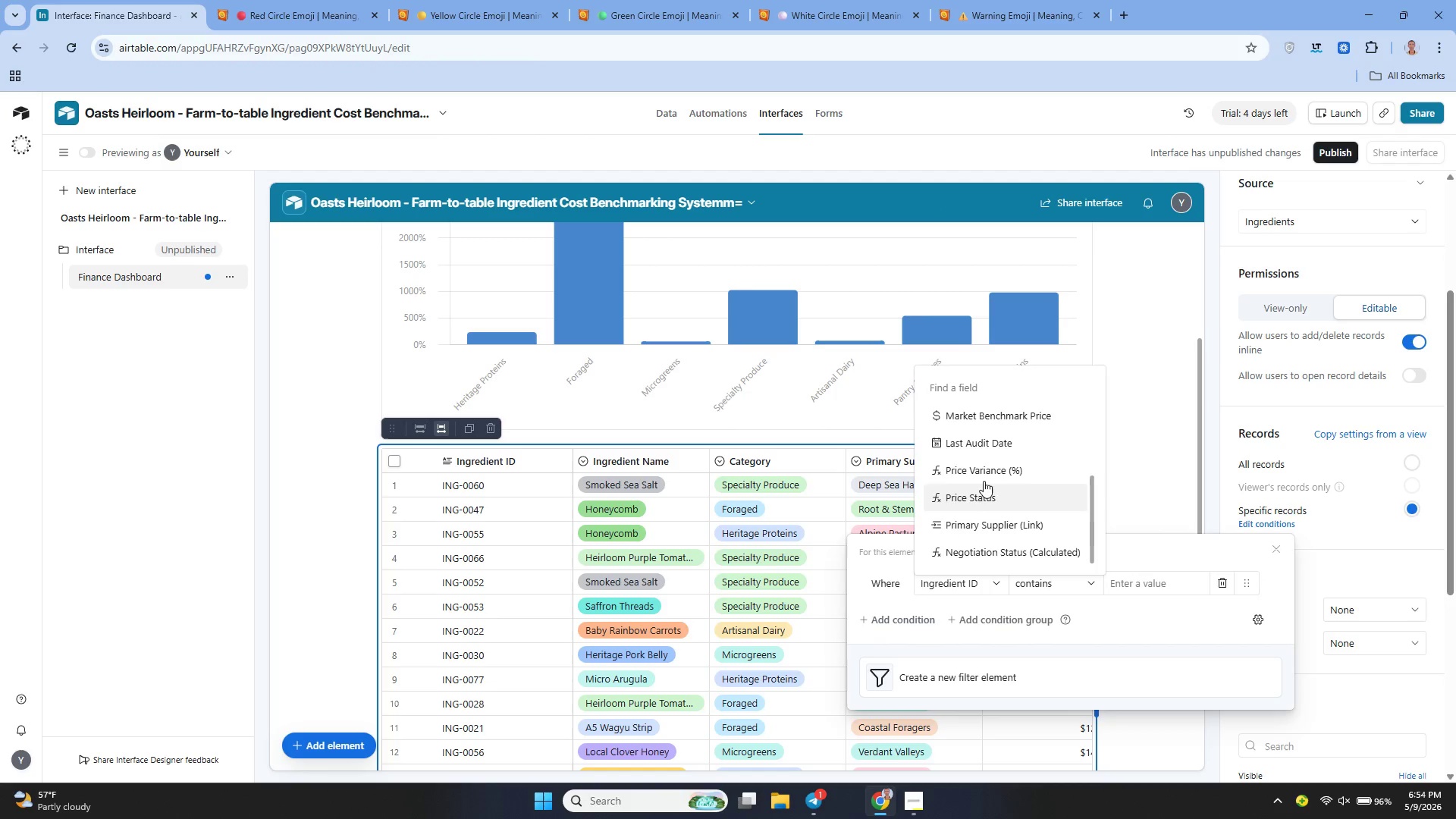 
left_click([984, 476])
 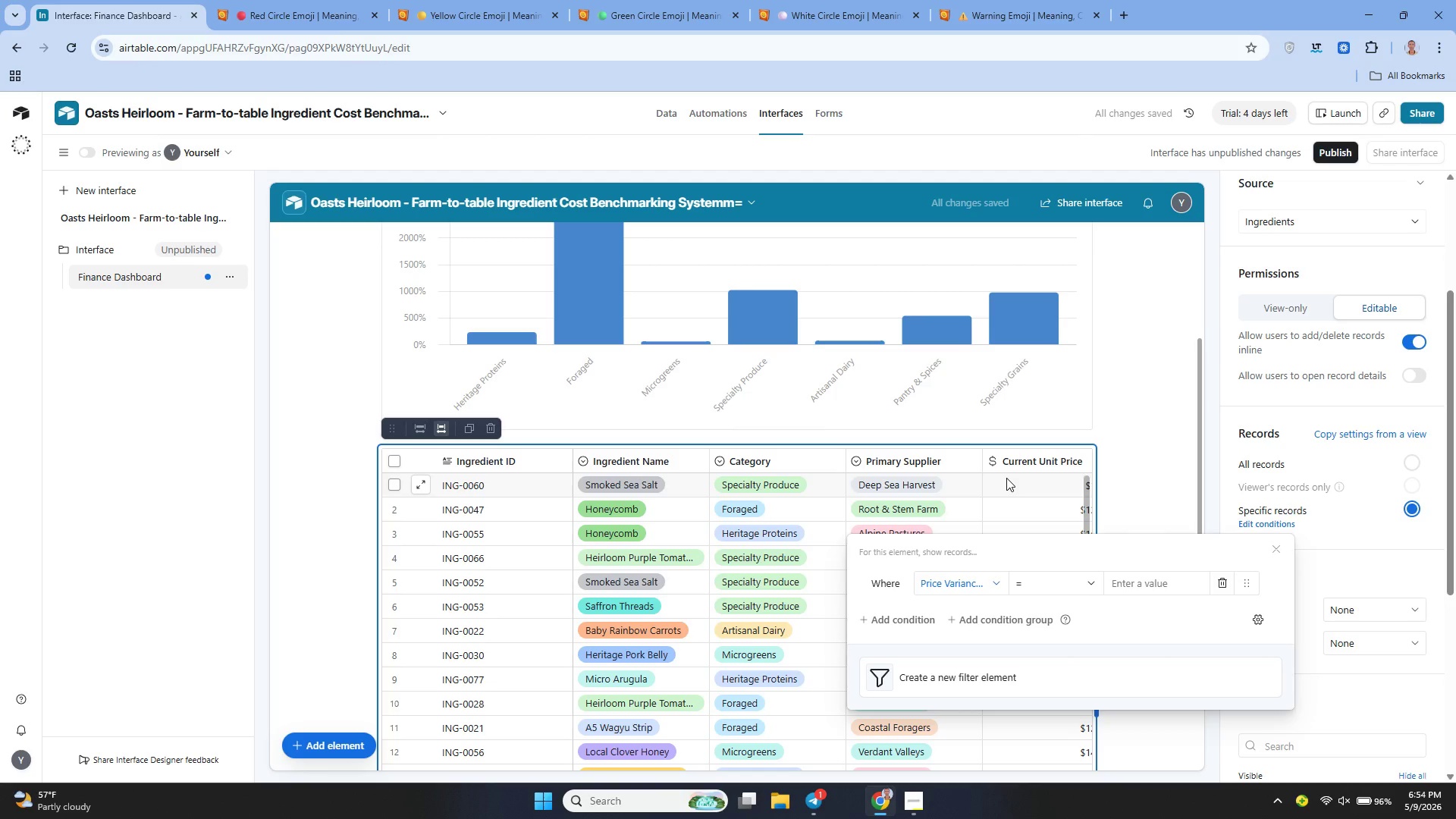 
wait(7.39)
 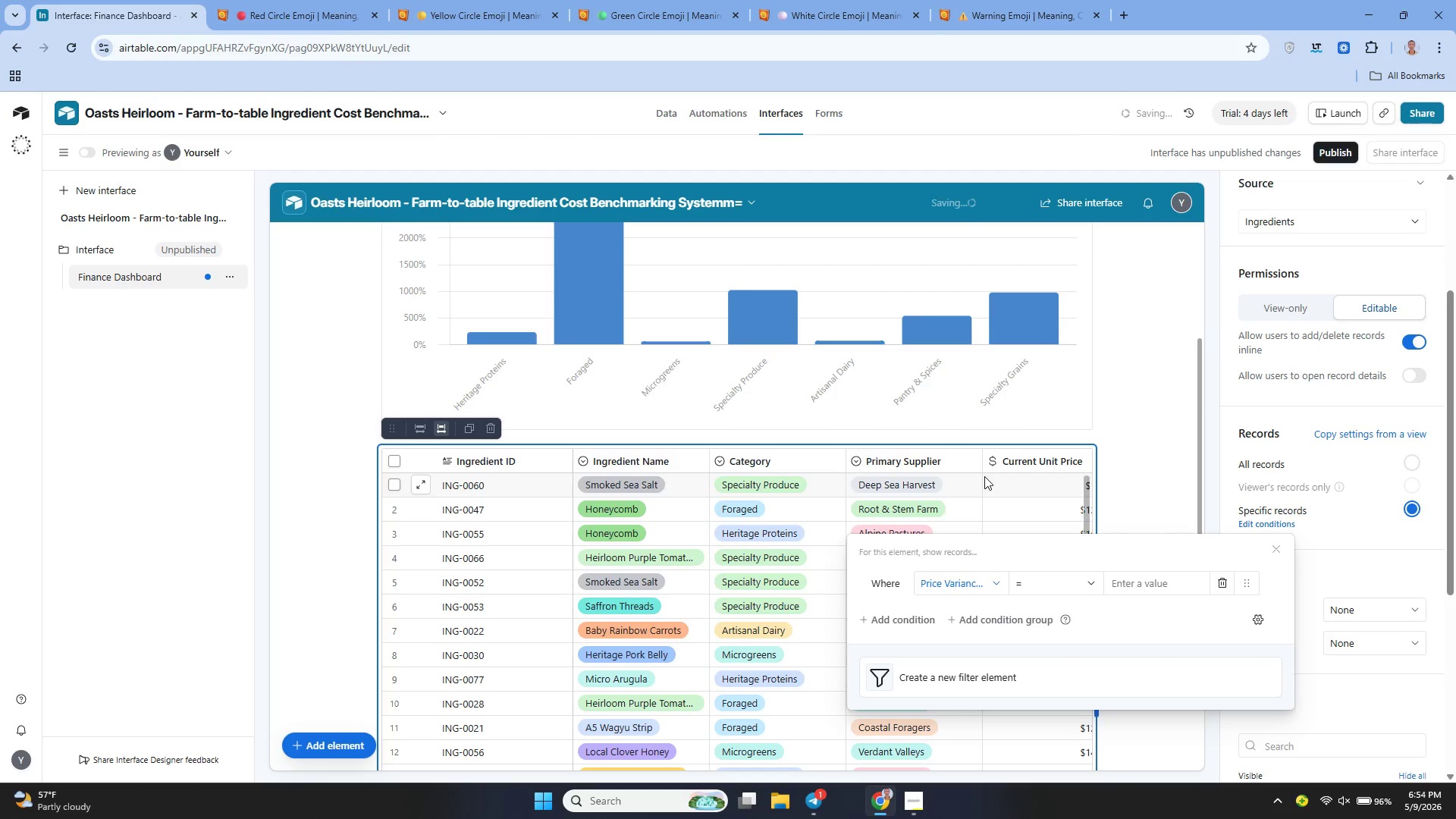 
left_click([1042, 586])
 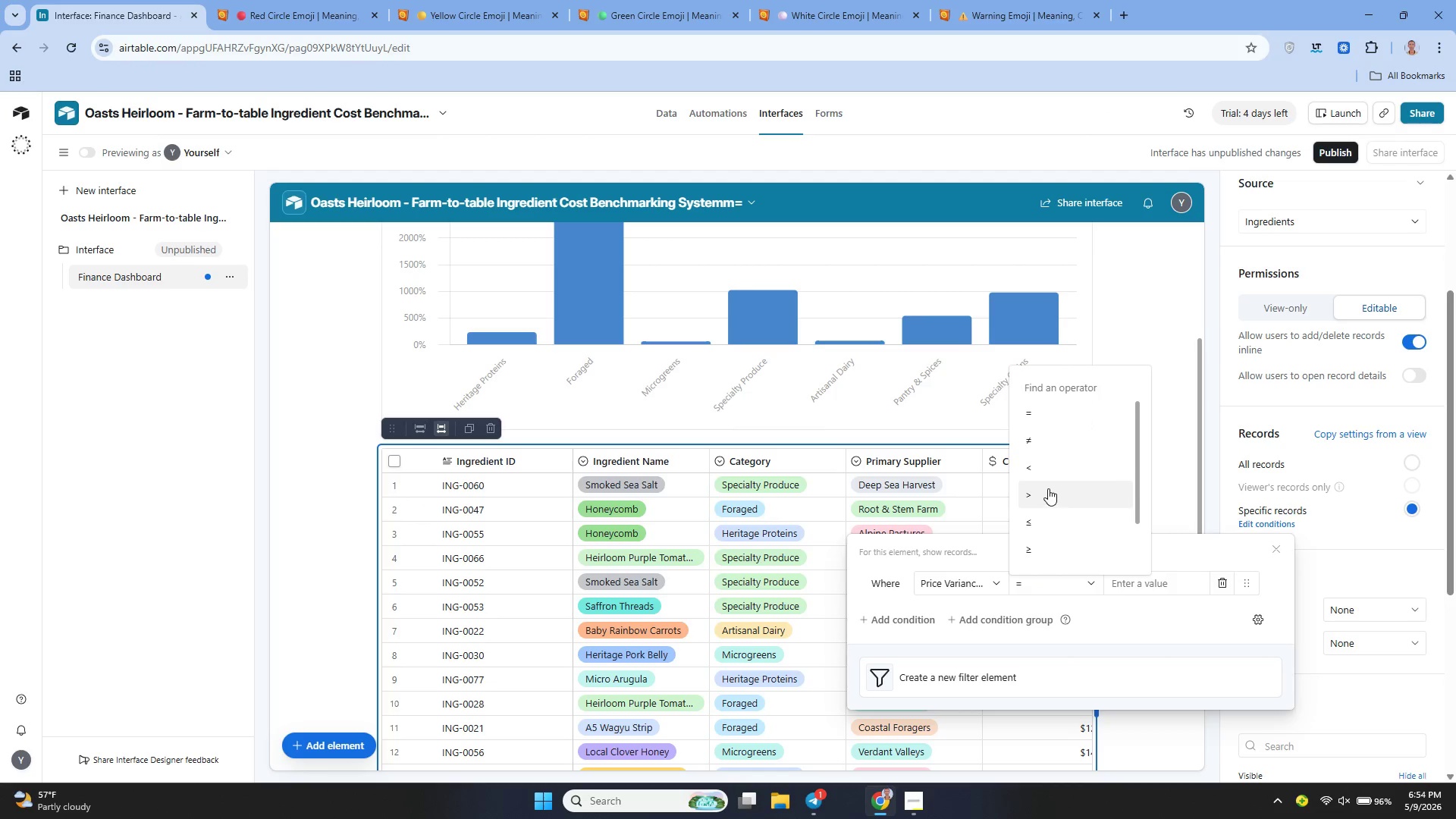 
left_click([1048, 488])
 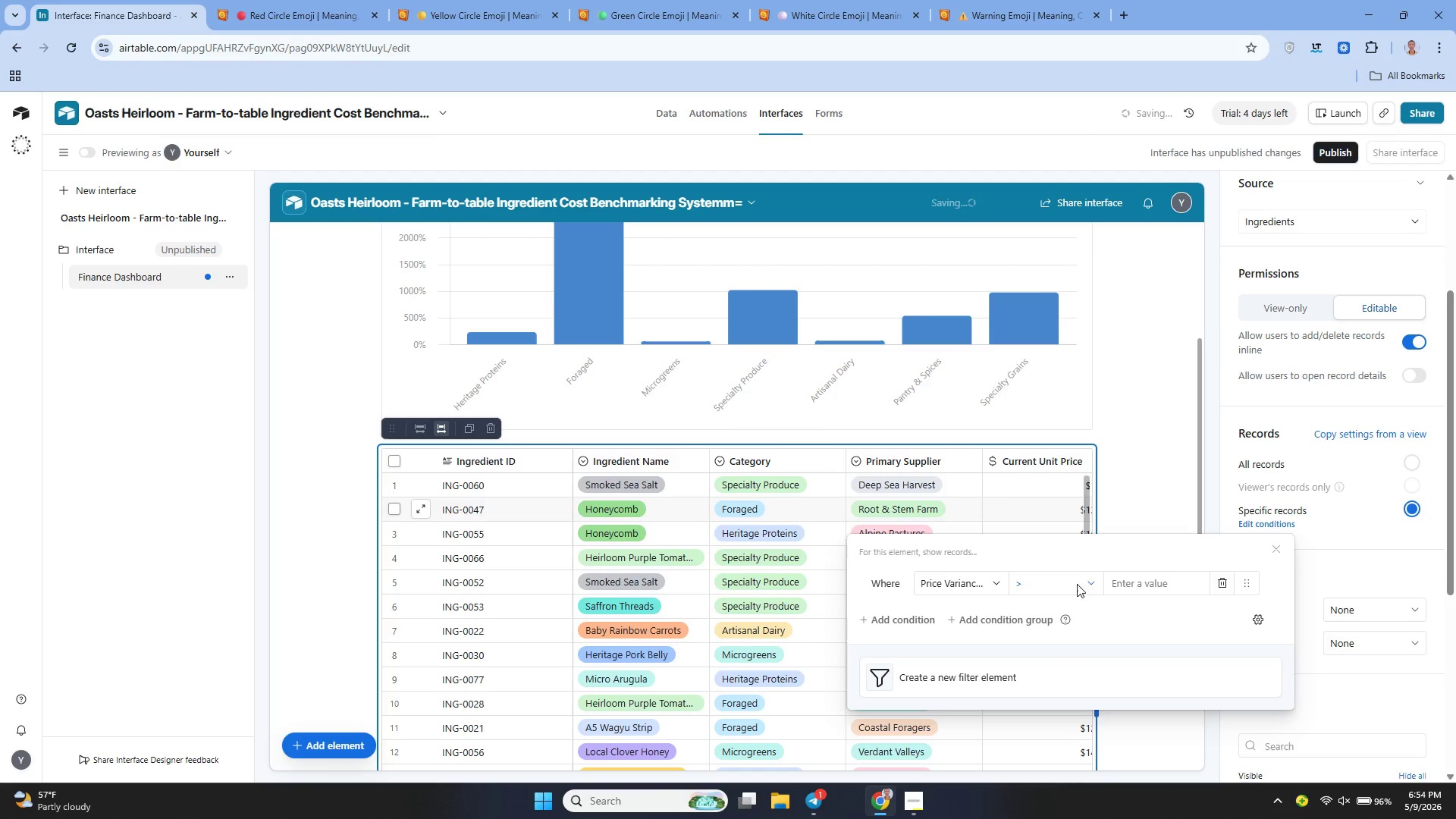 
left_click([1124, 585])
 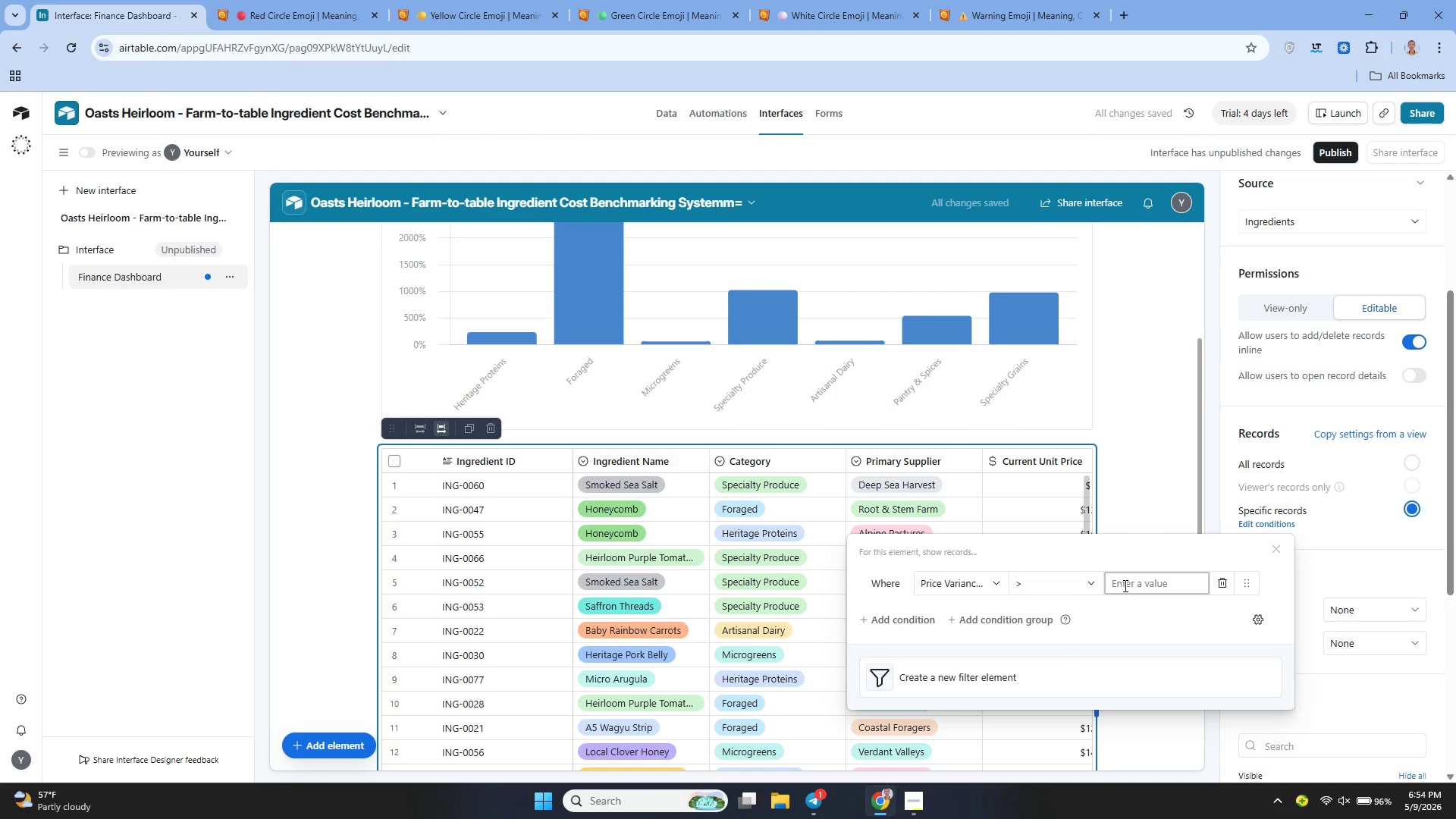 
type(15)
 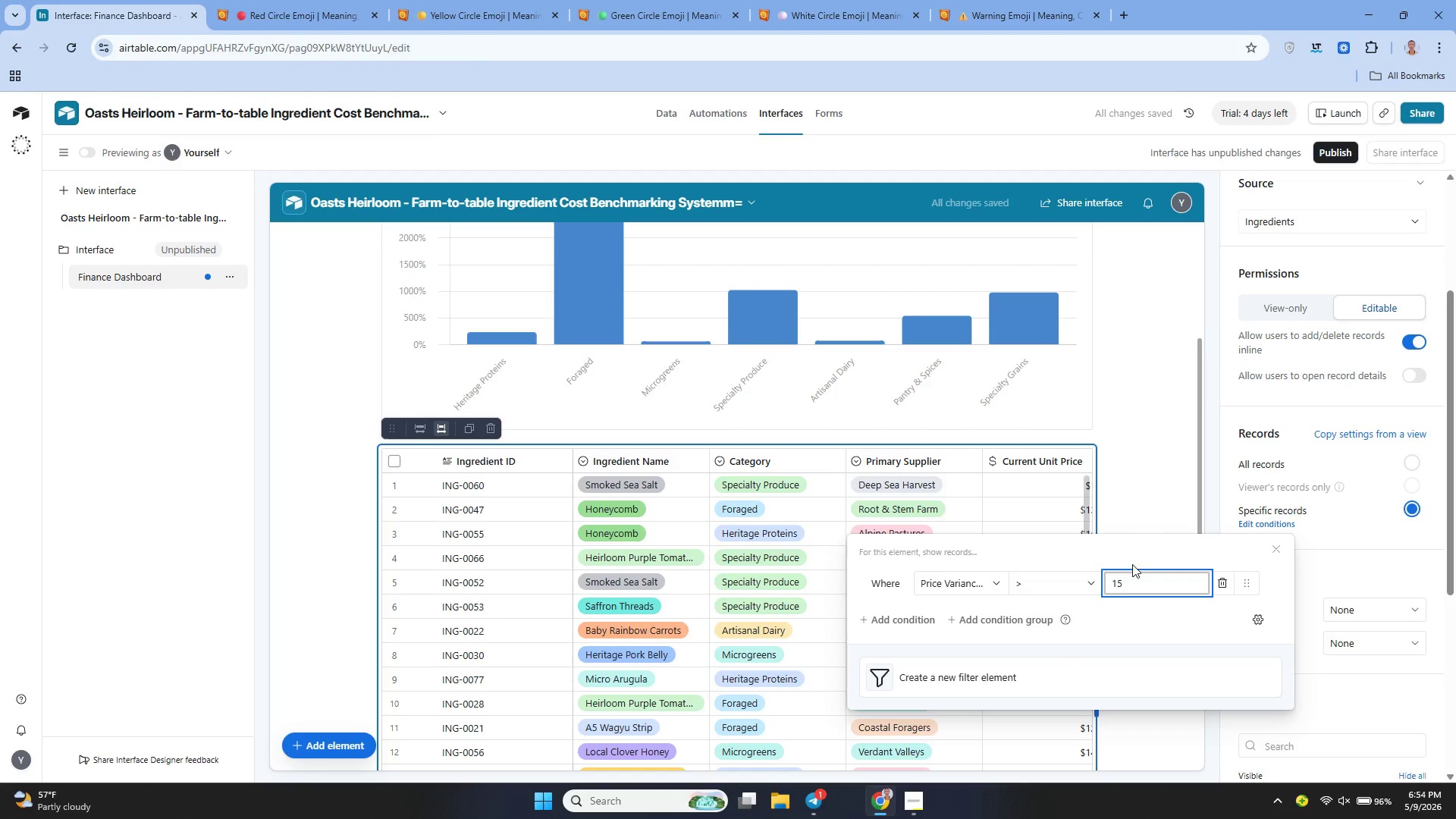 
left_click([1128, 555])
 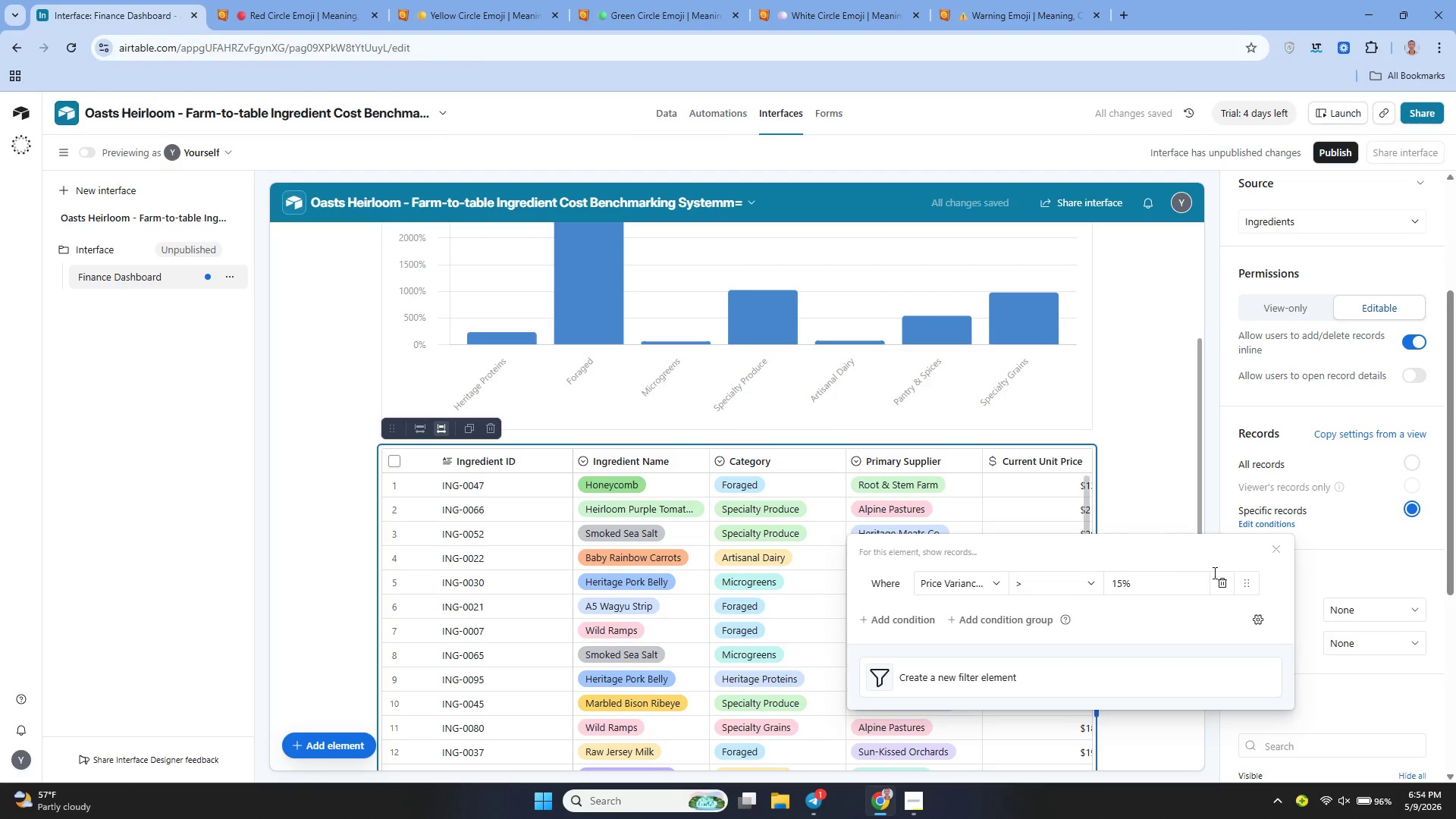 
left_click([1346, 557])
 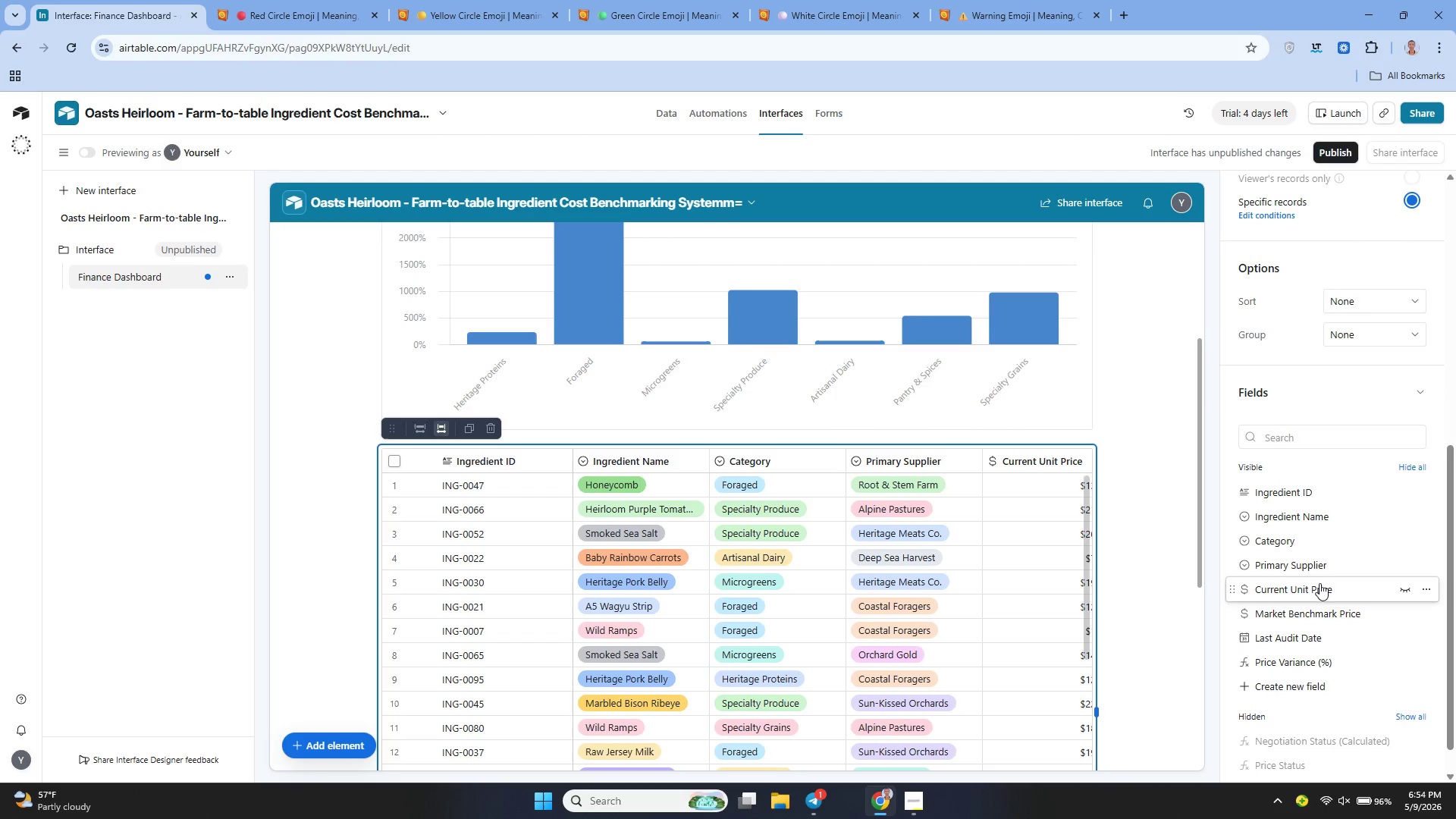 
wait(16.62)
 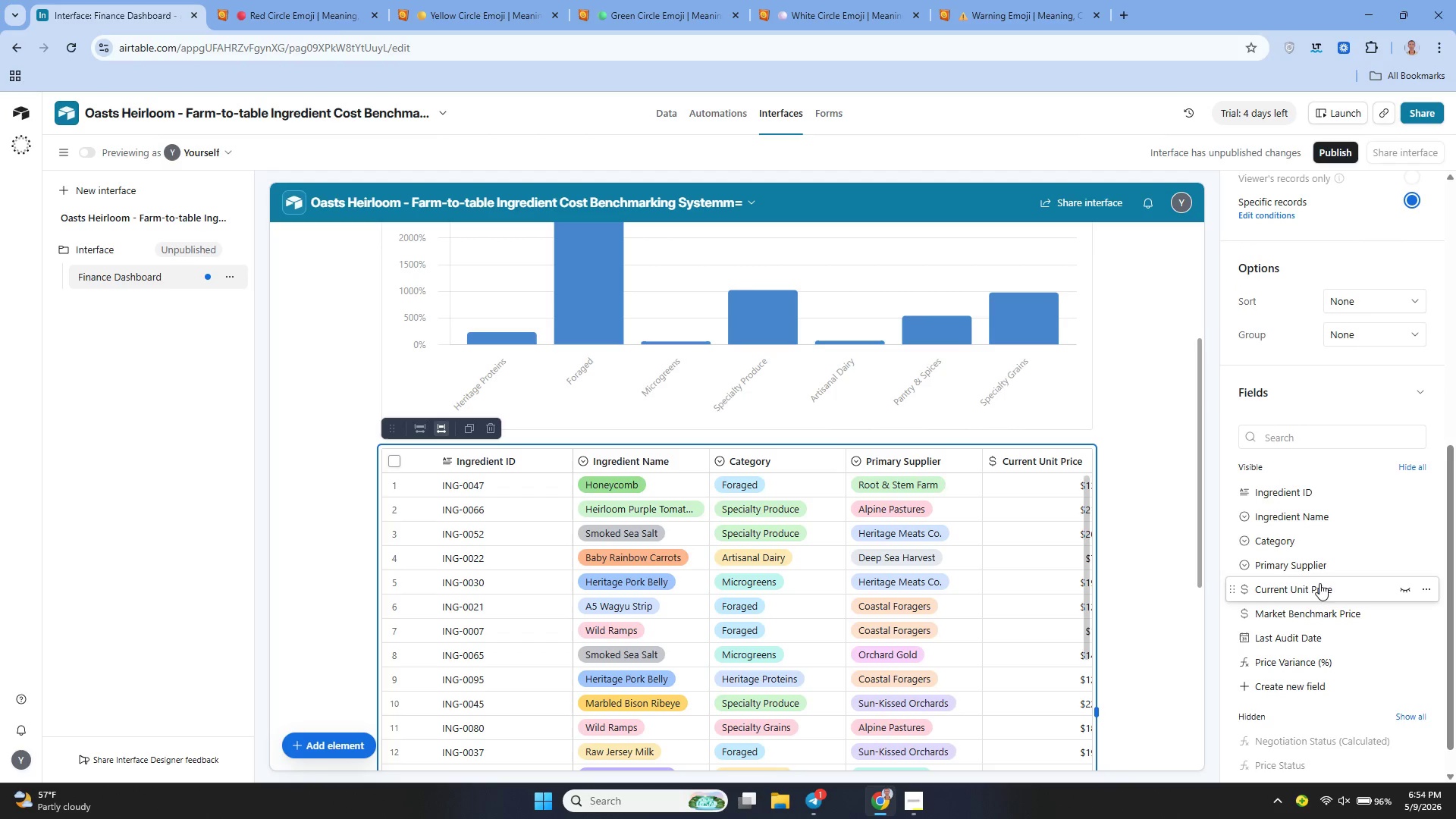 
left_click([1401, 635])
 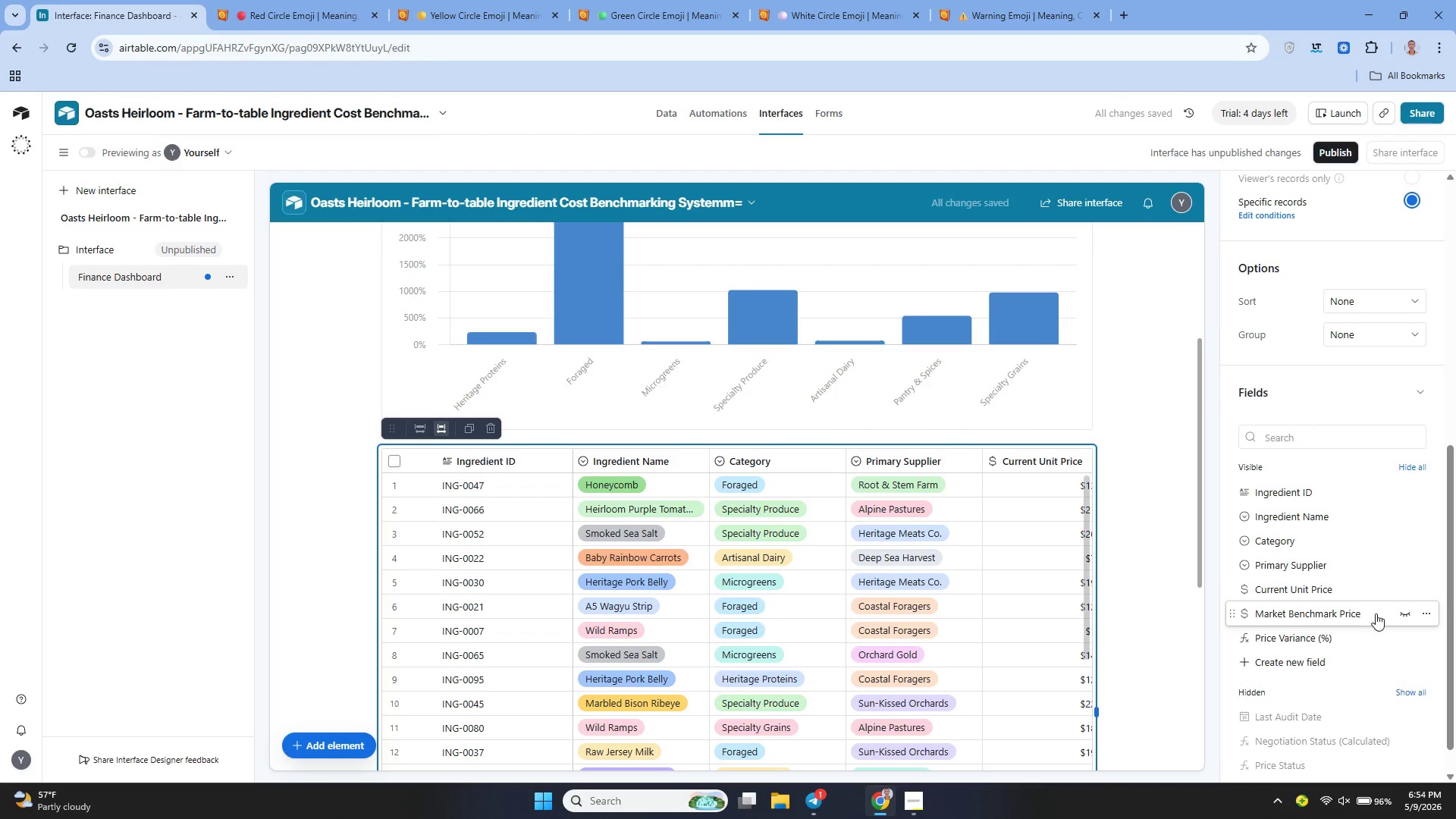 
left_click([1403, 614])
 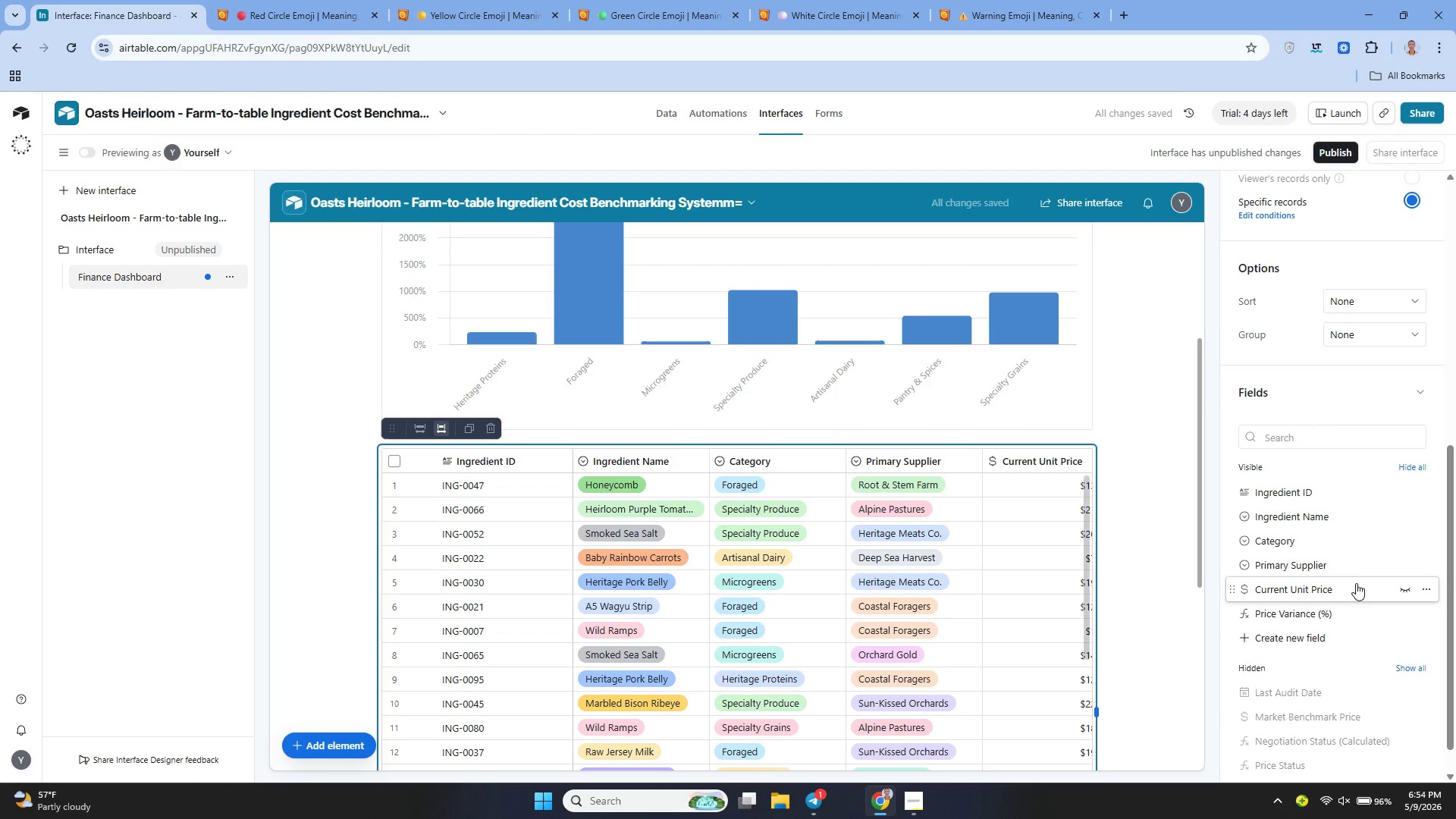 
wait(5.48)
 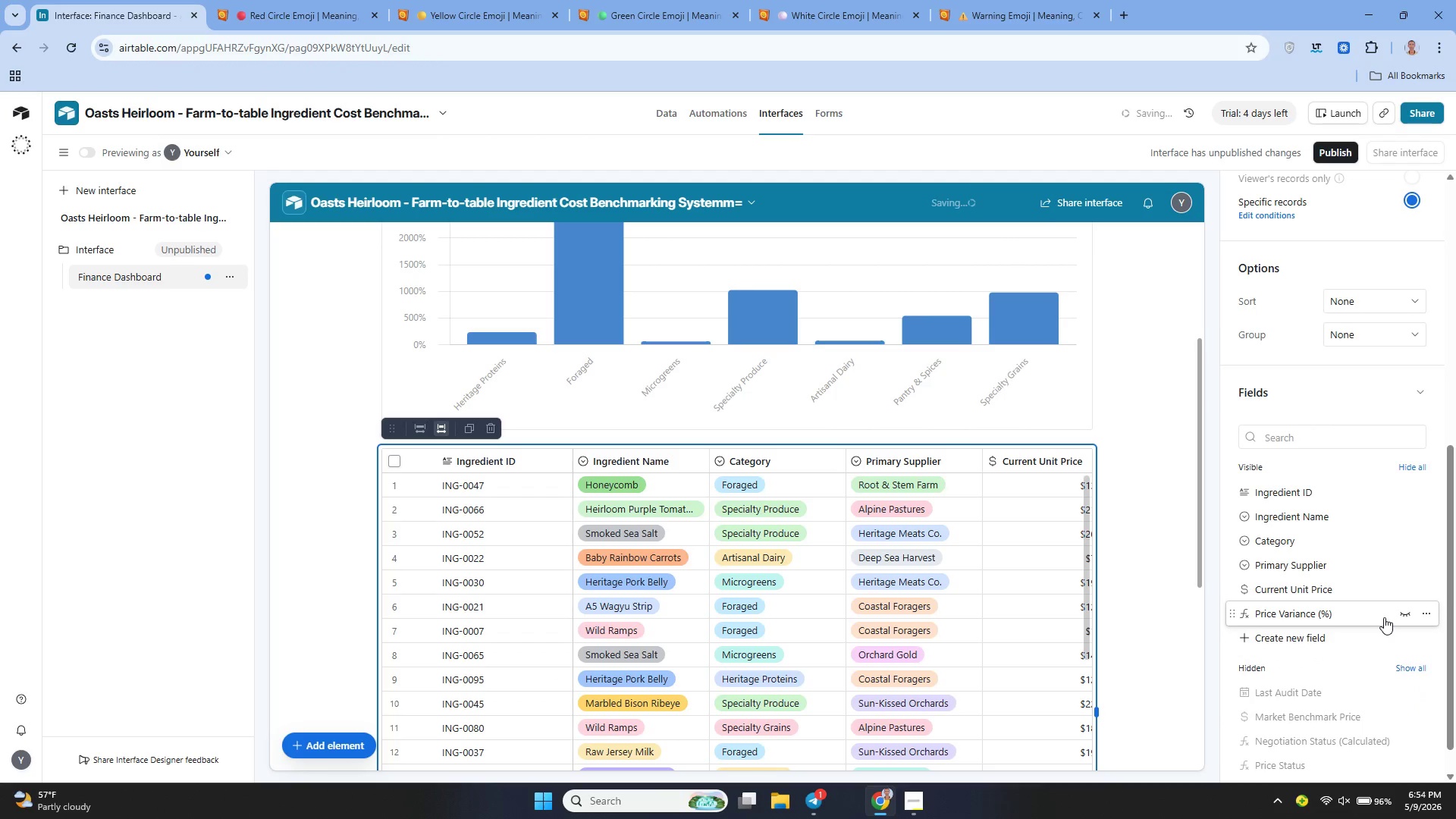 
left_click([1405, 561])
 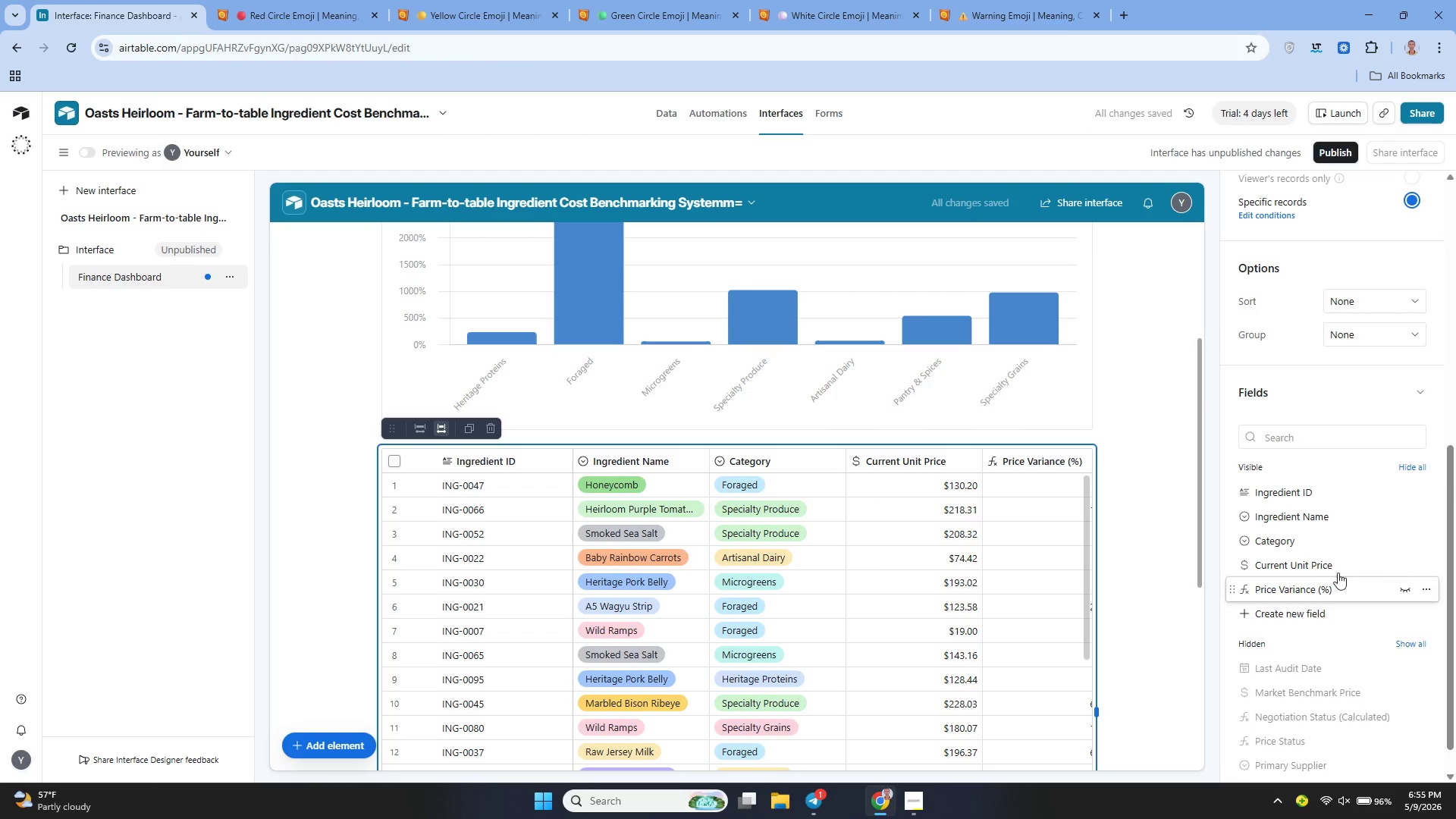 
left_click([1168, 422])
 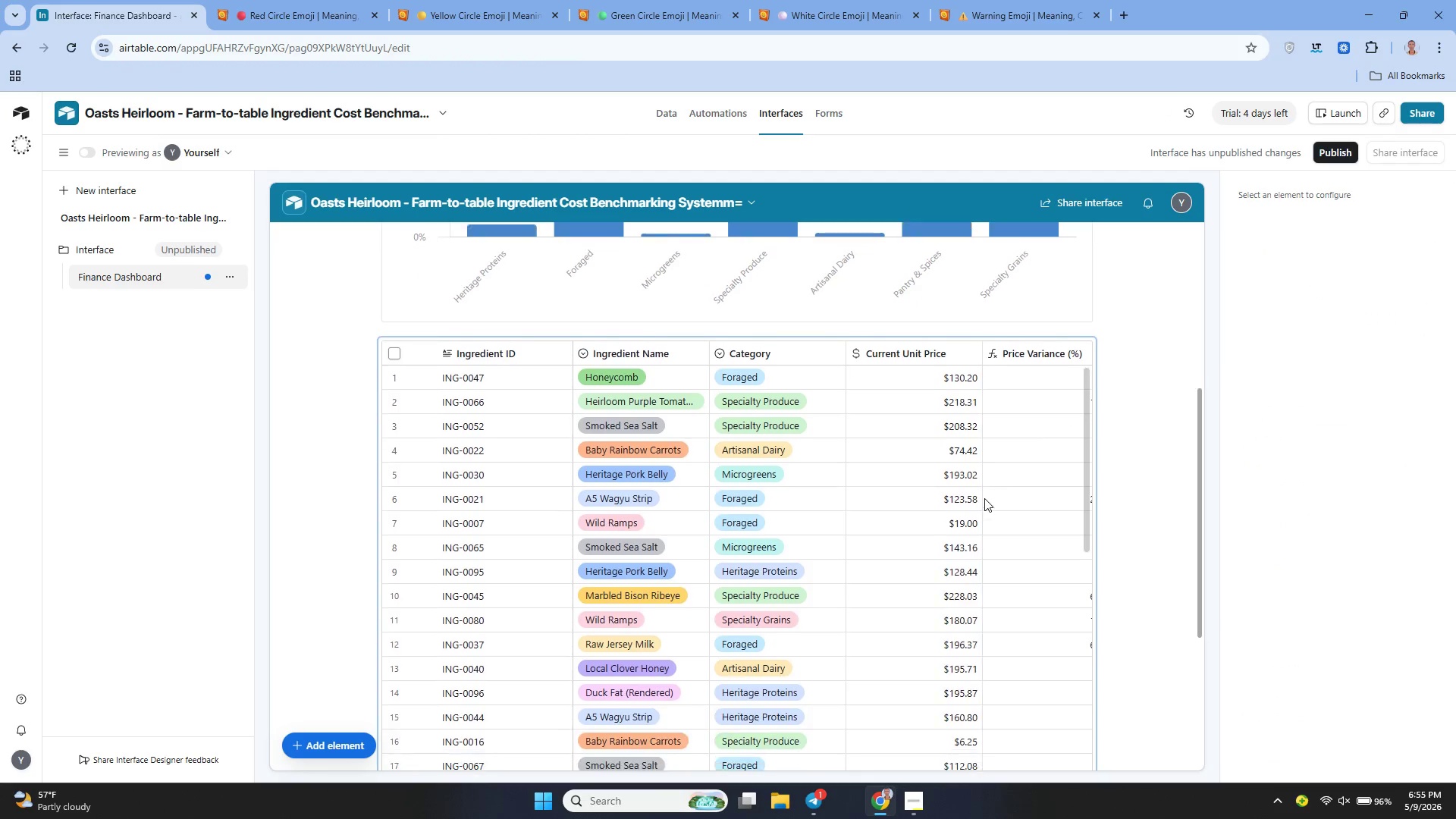 
left_click_drag(start_coordinate=[1086, 428], to_coordinate=[1079, 475])
 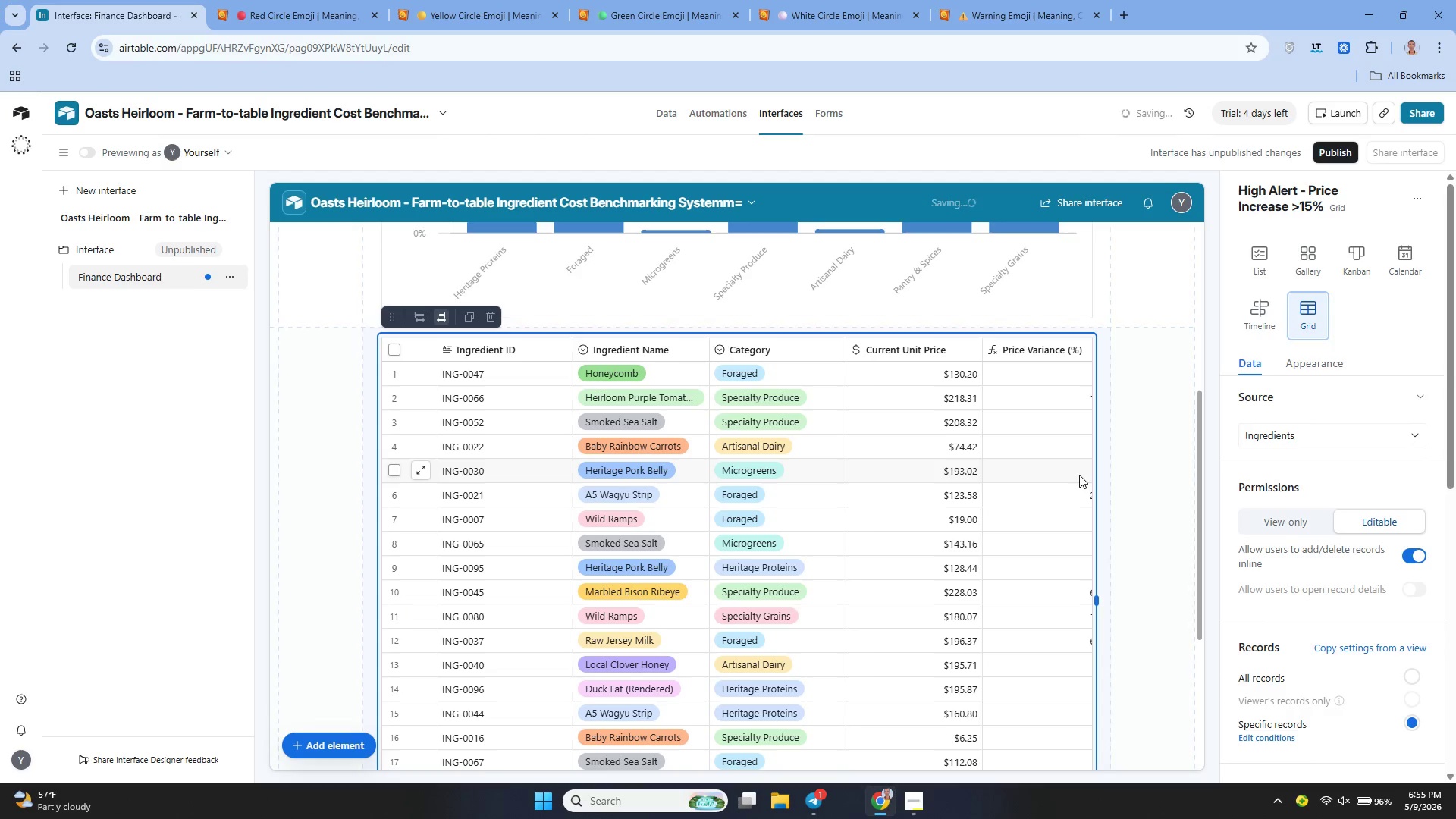 
left_click([1079, 475])
 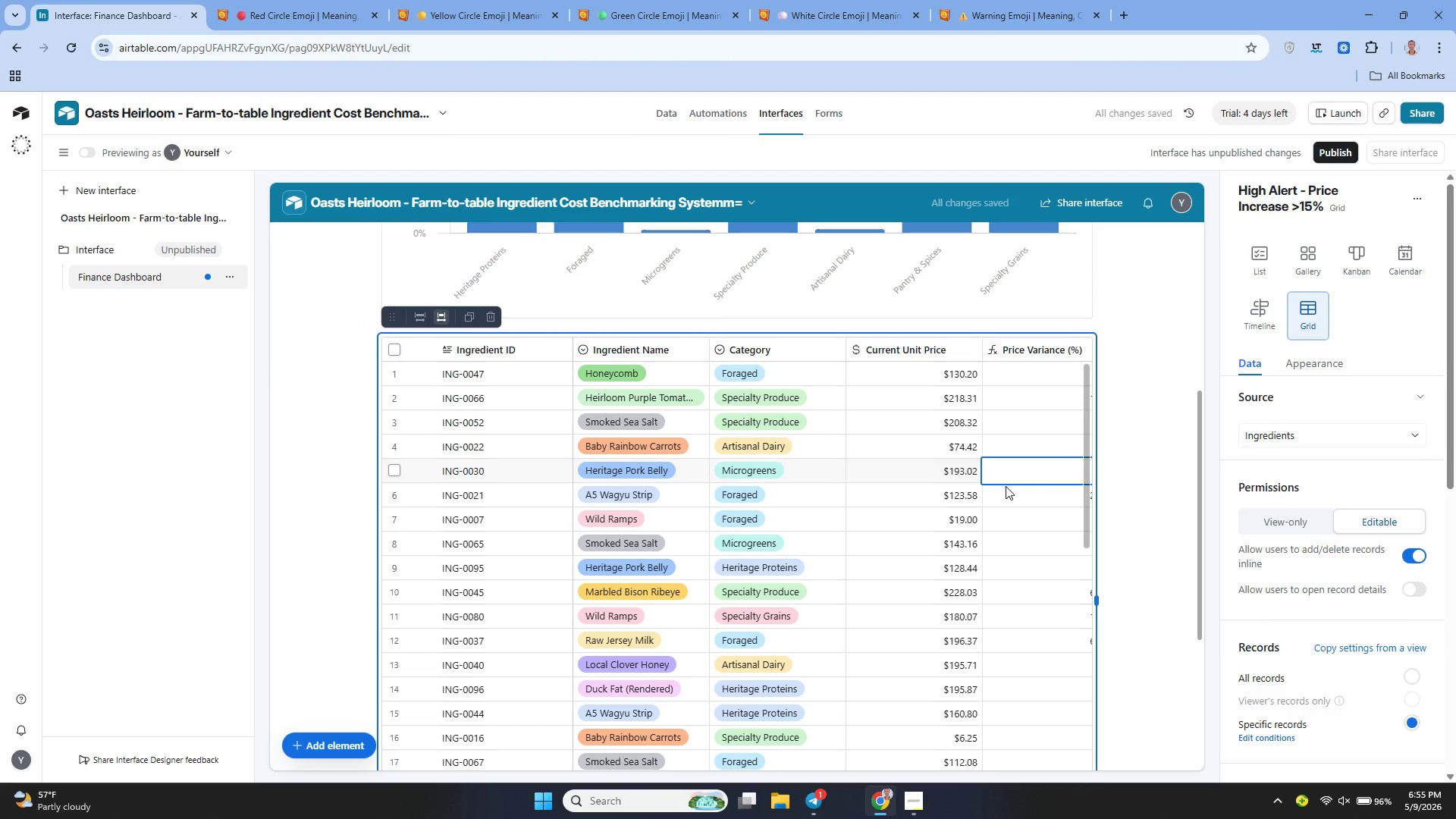 
wait(5.03)
 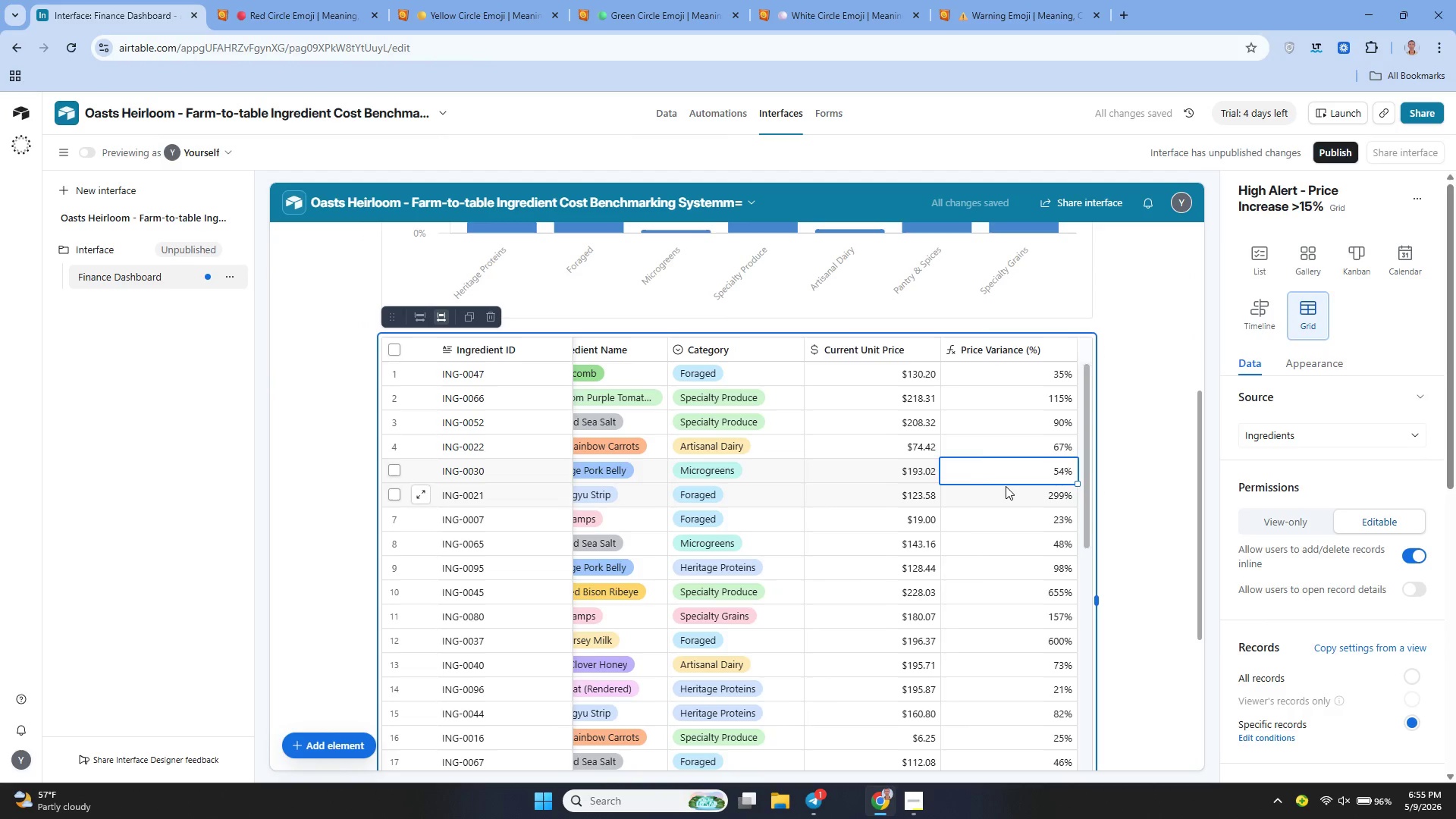 
left_click([1139, 418])
 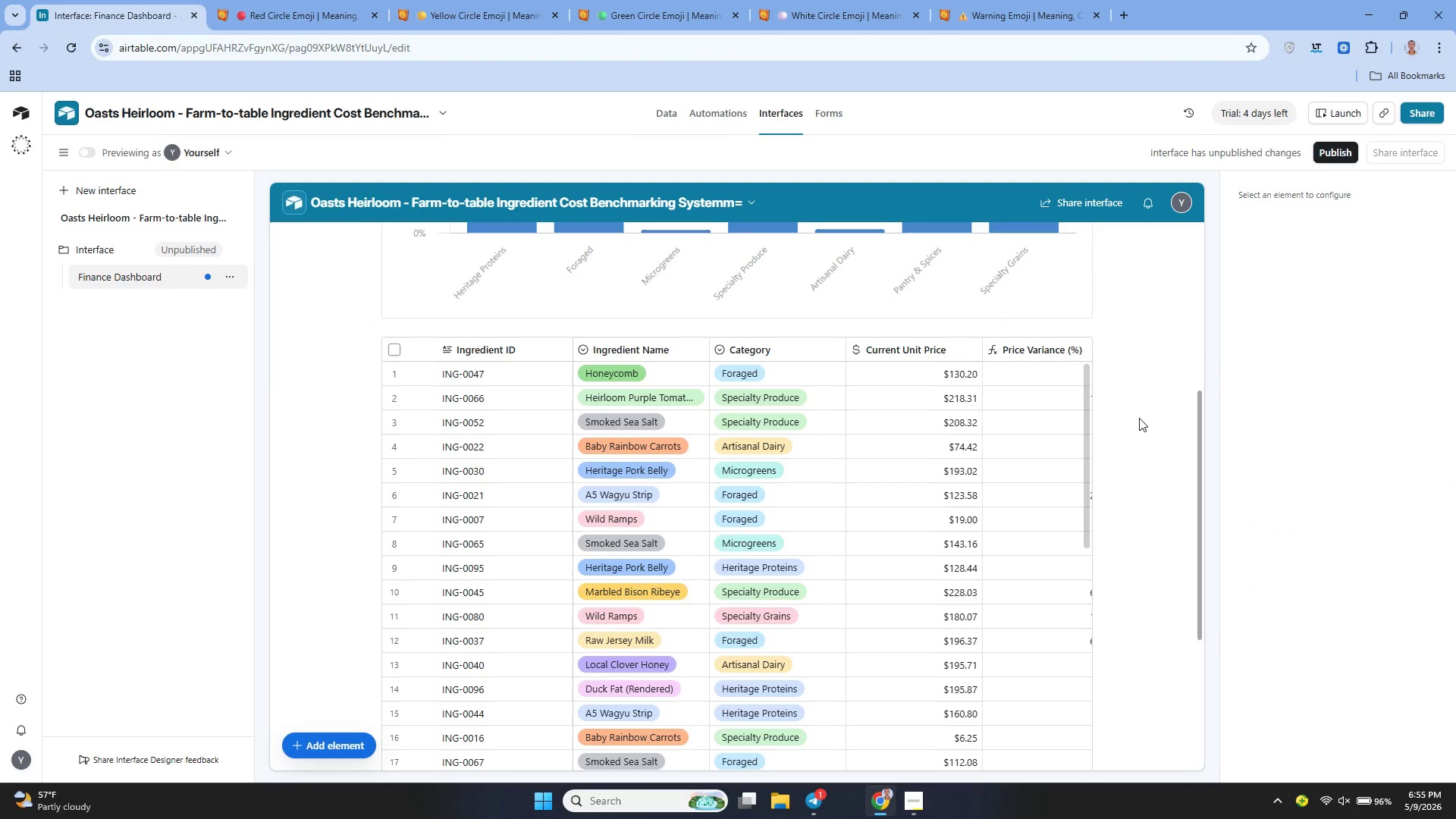 
wait(10.45)
 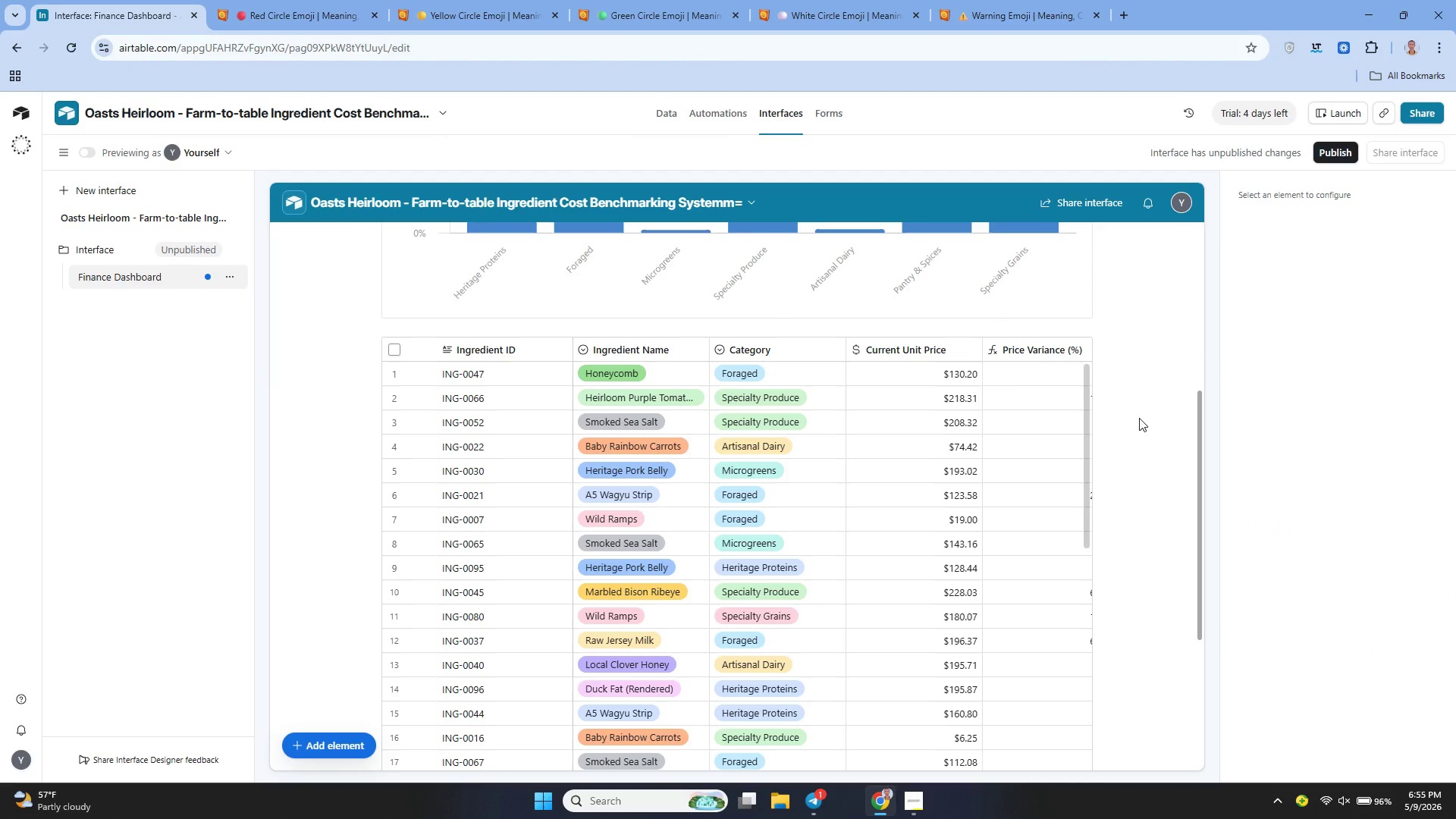 
left_click([665, 114])
 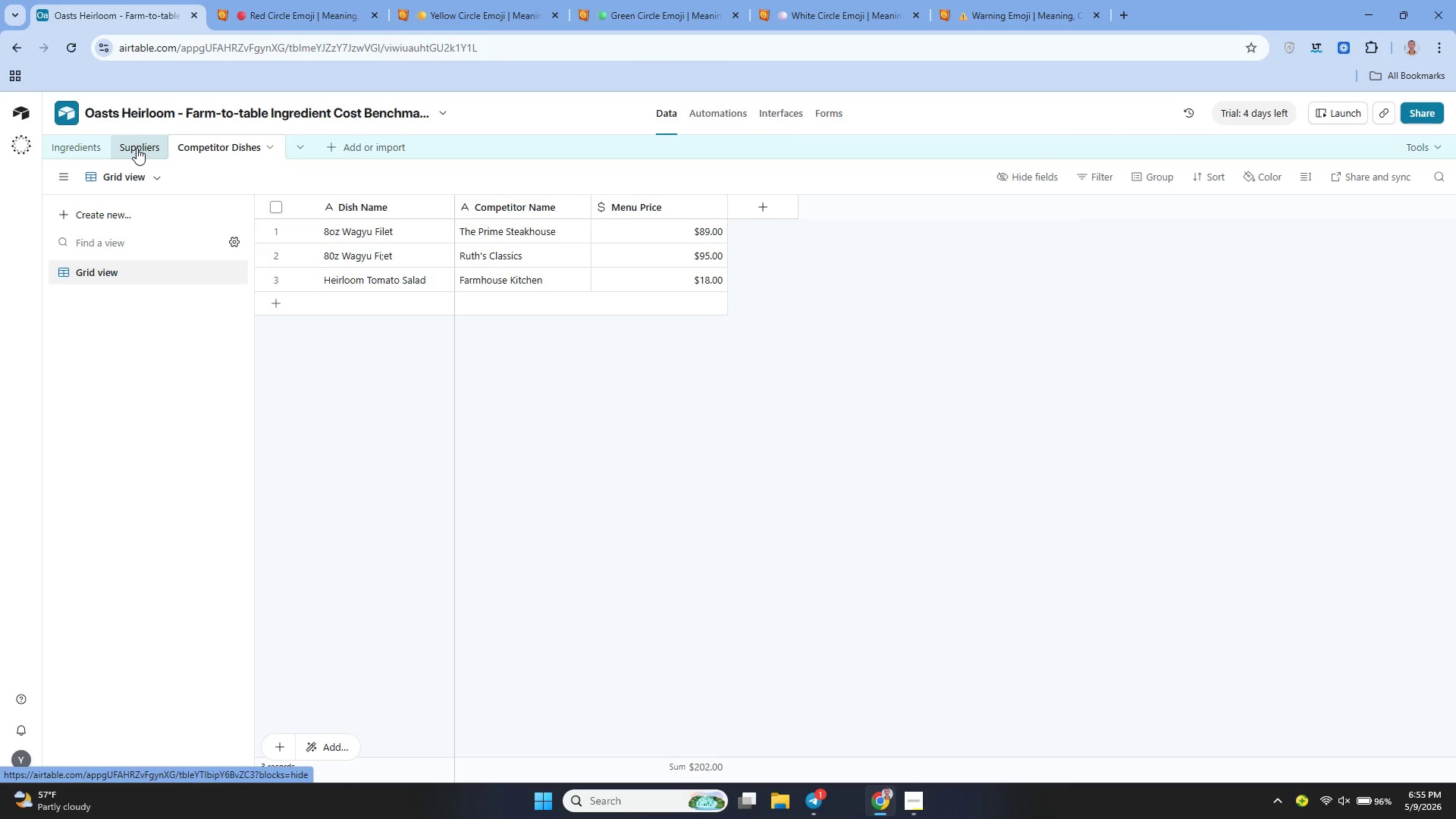 
left_click([140, 146])
 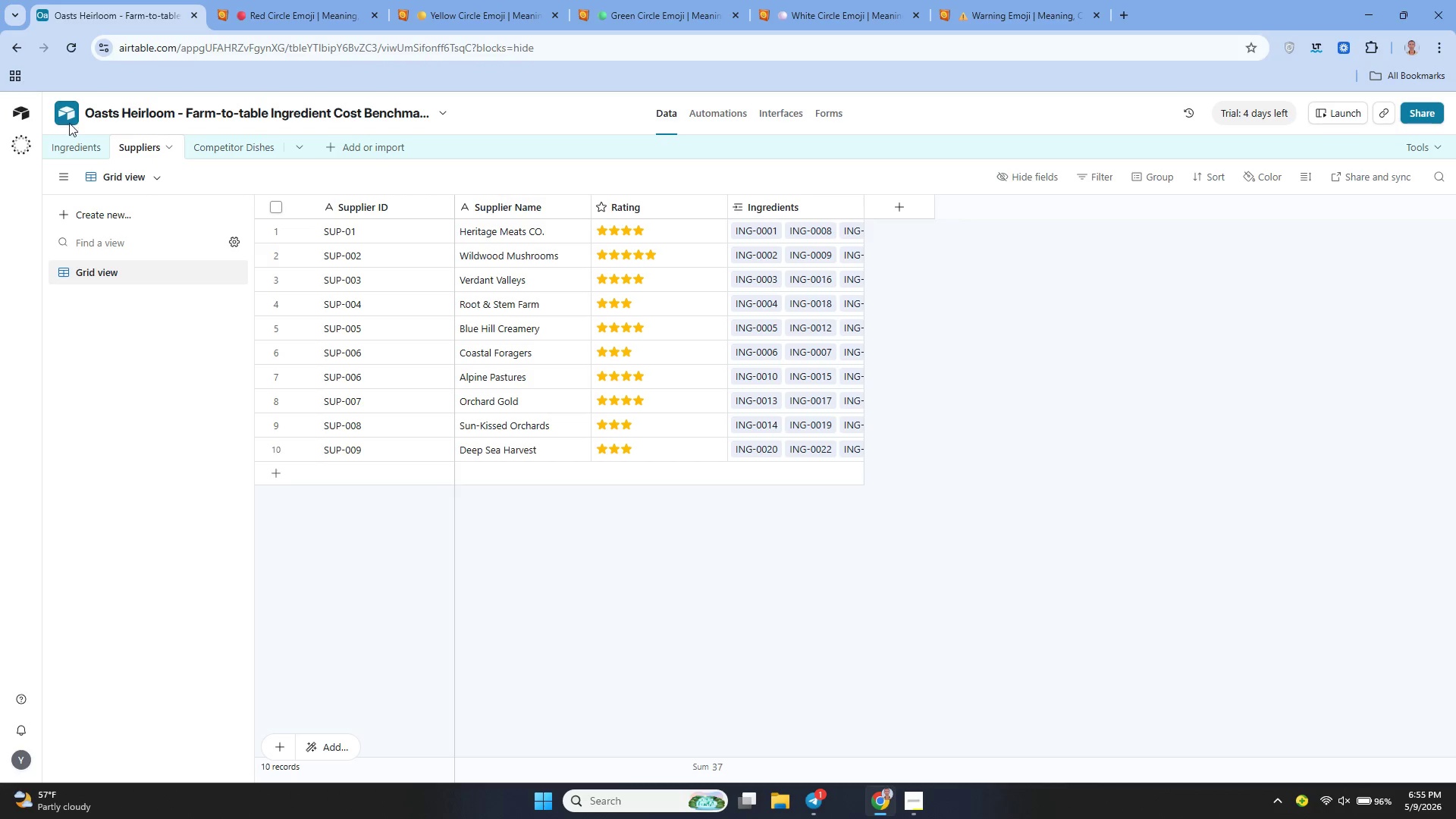 
left_click([72, 140])
 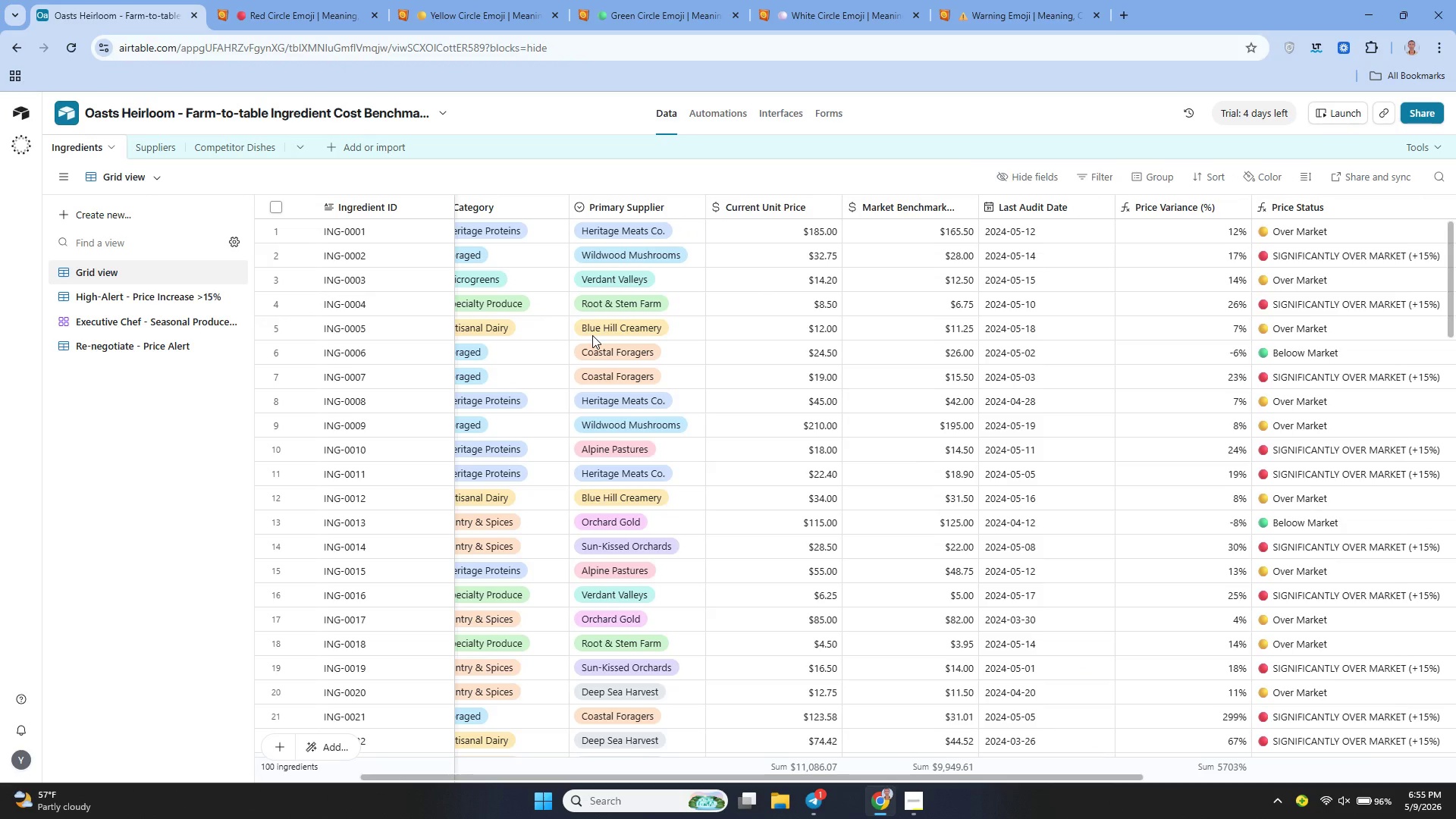 
wait(15.2)
 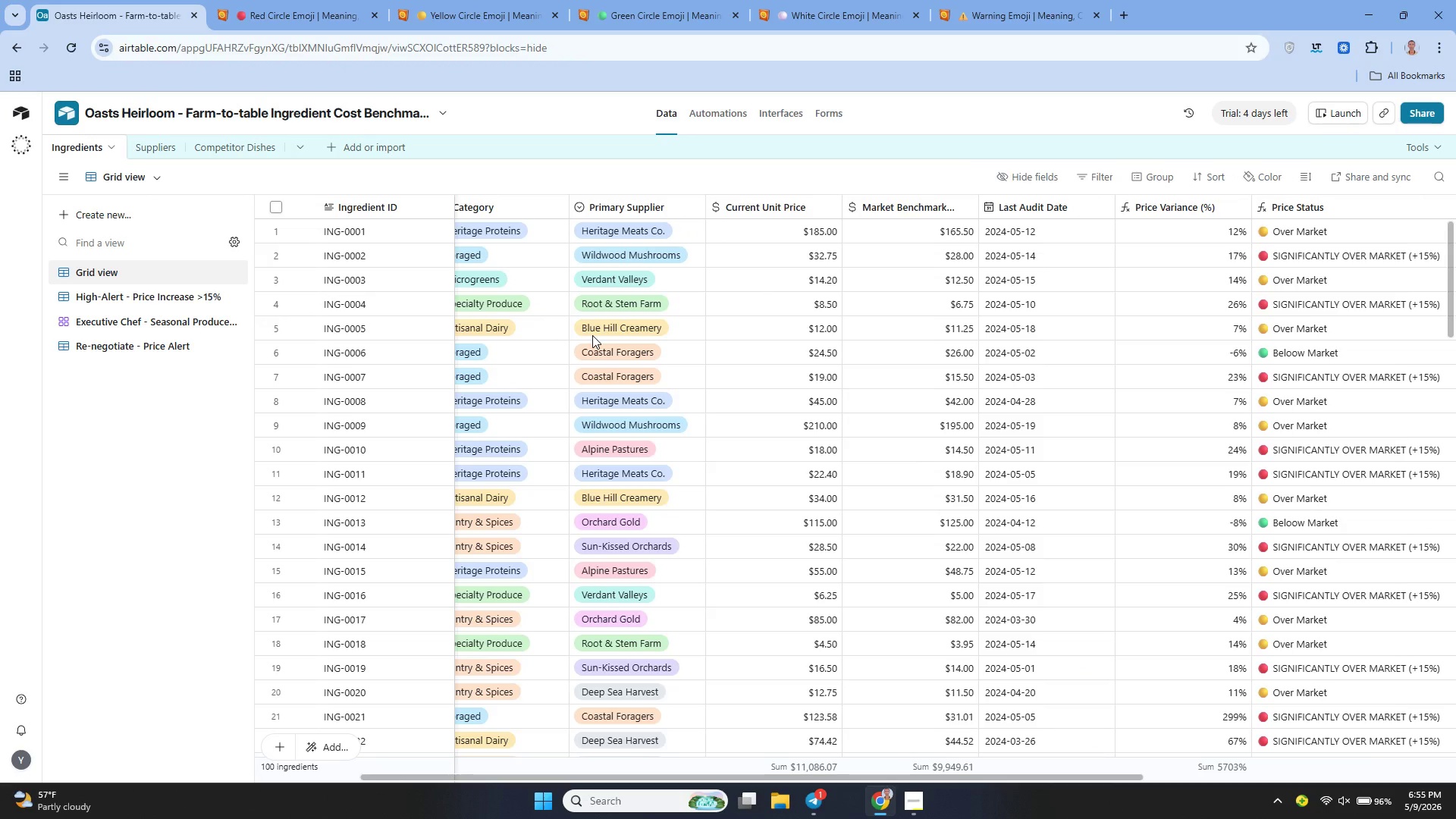 
left_click([911, 798])
 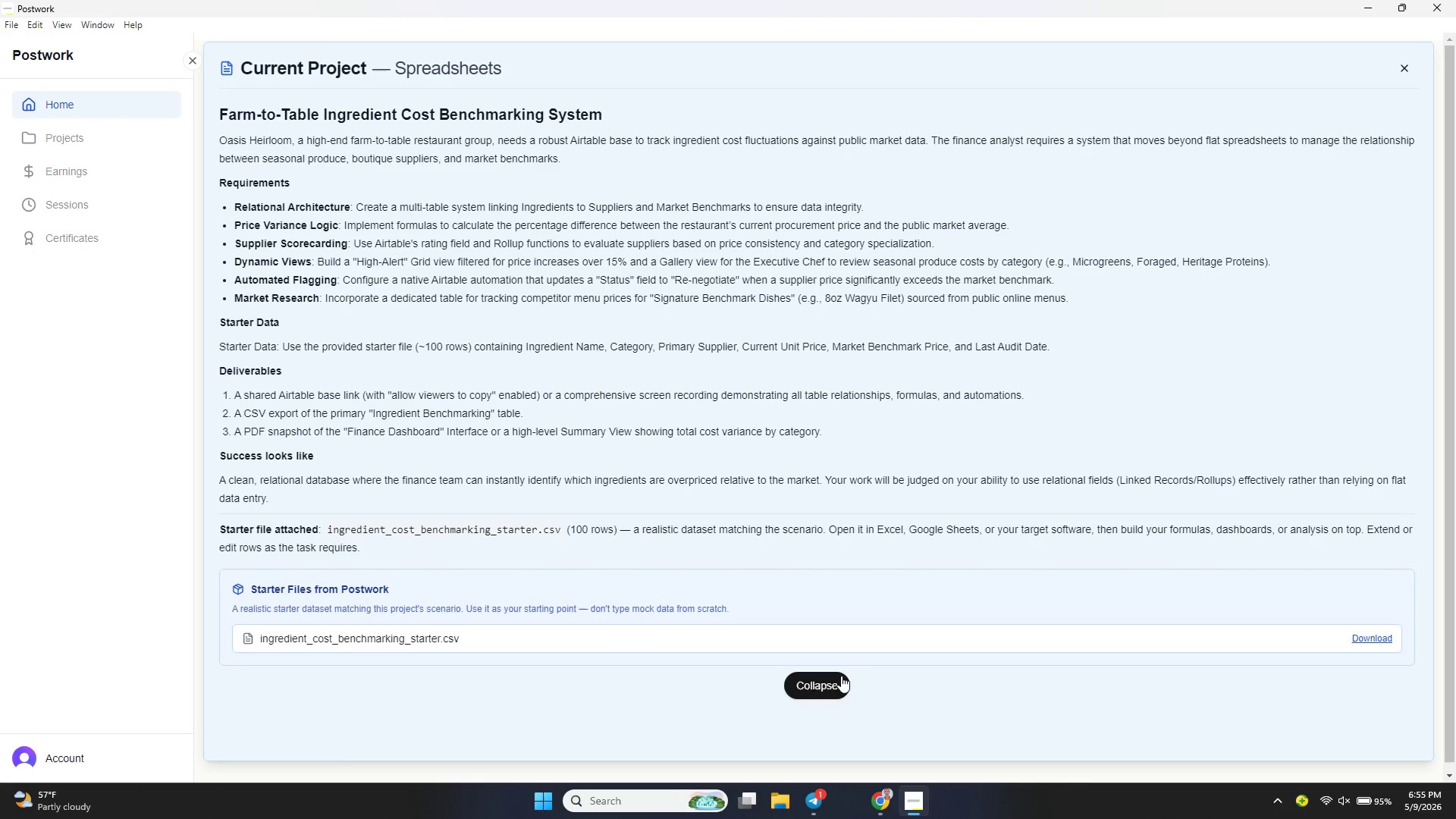 
left_click([815, 682])